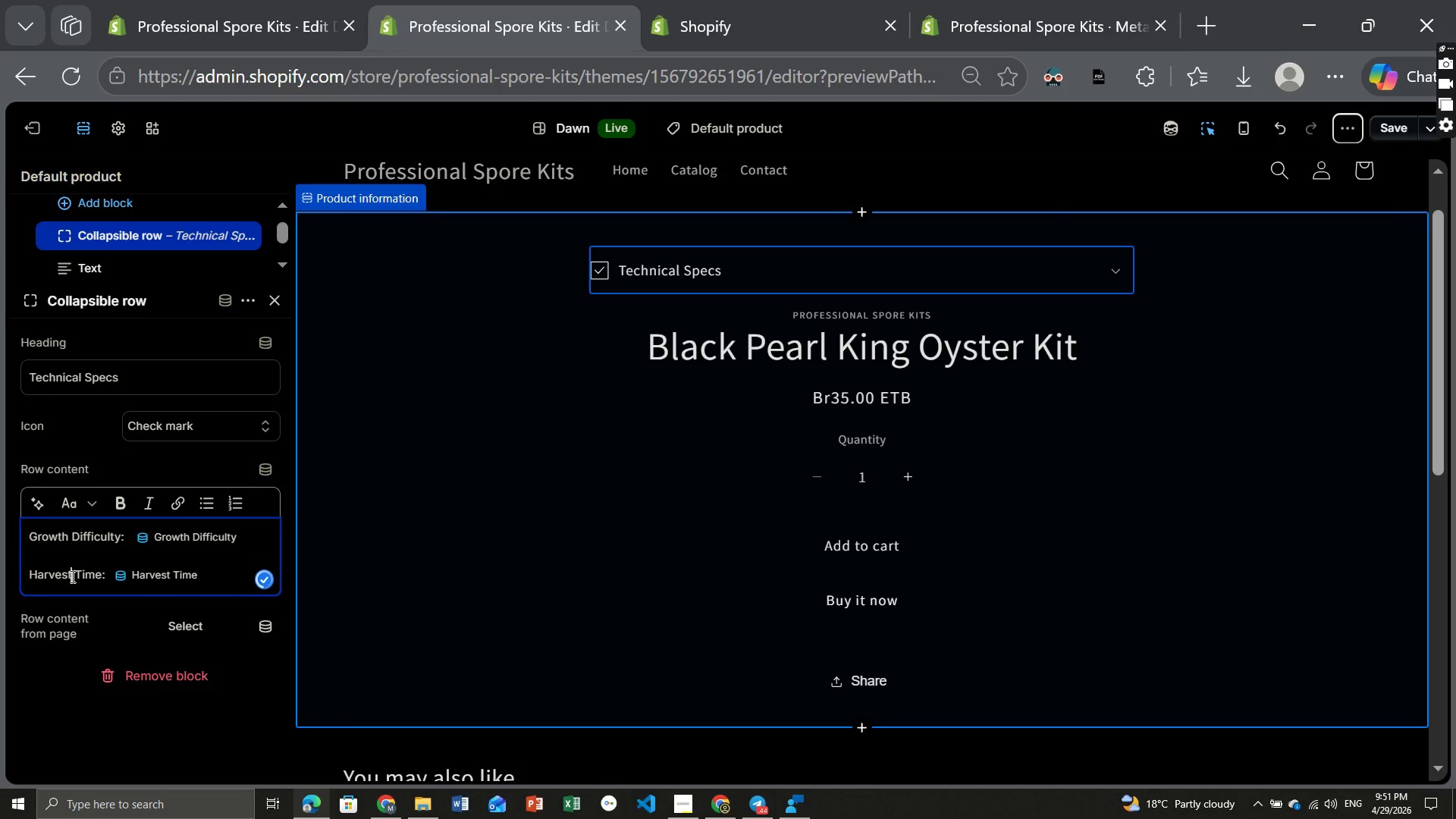 
left_click([71, 576])
 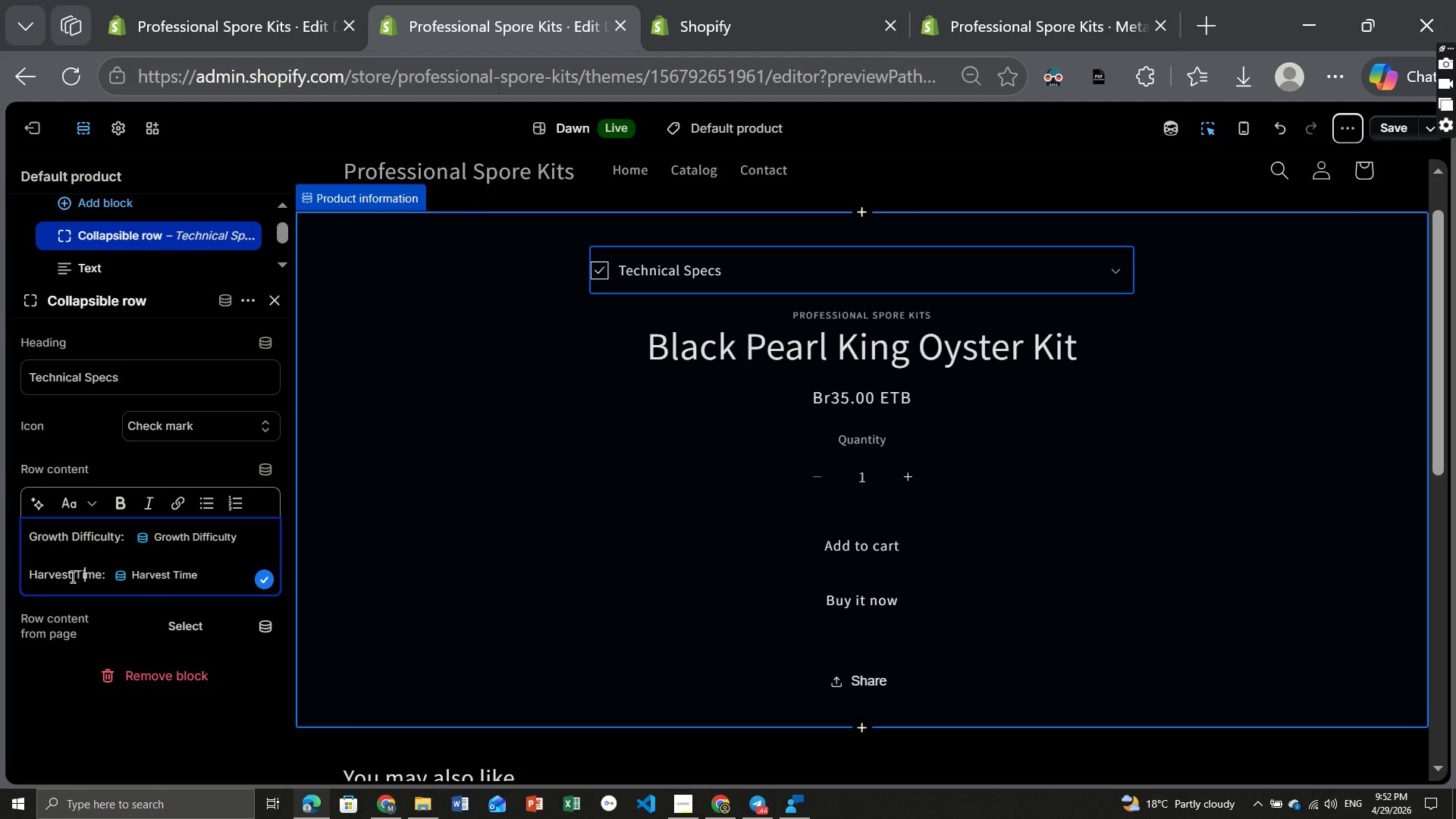 
hold_key(key=ArrowRight, duration=0.62)
 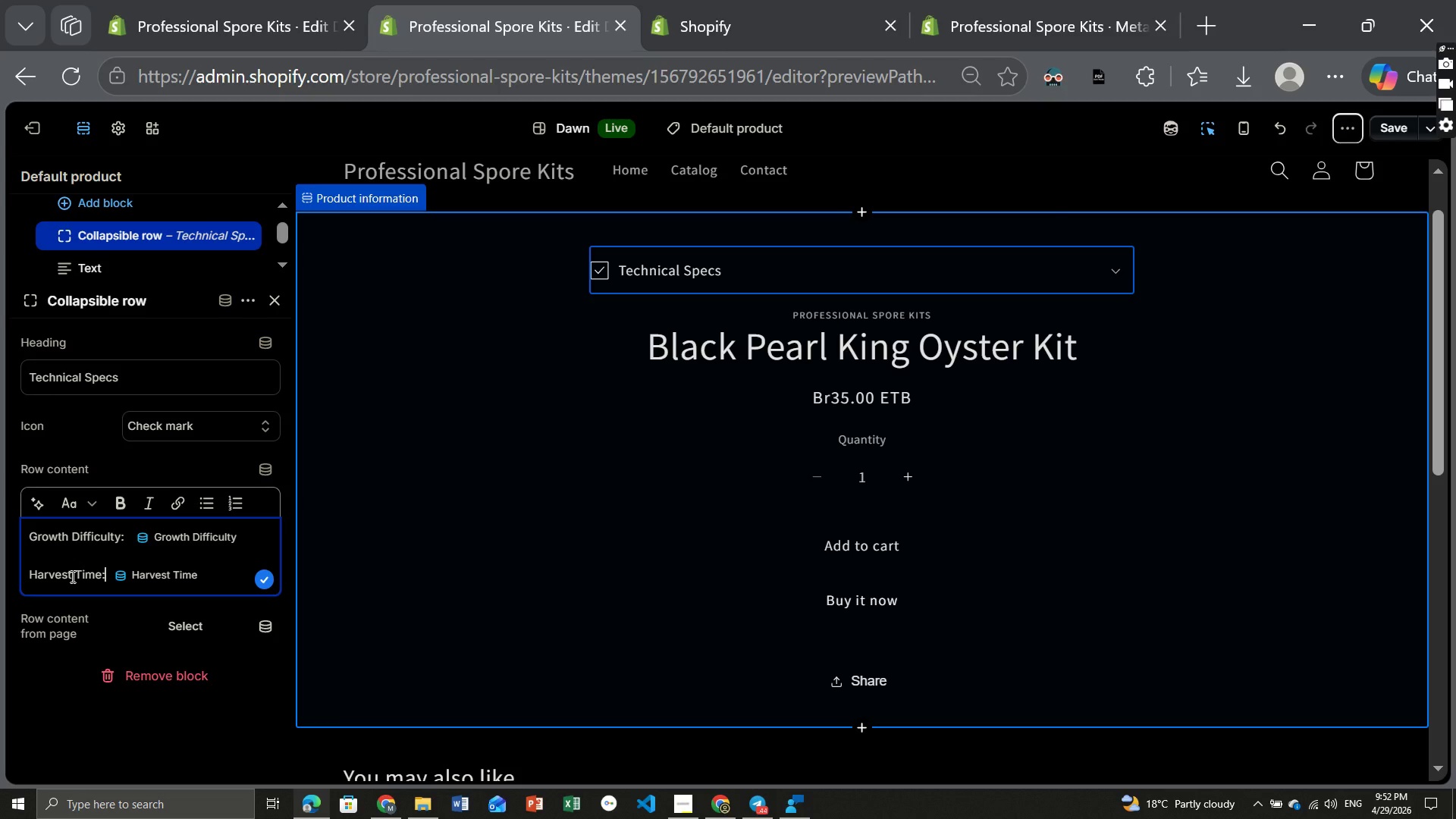 
key(ArrowRight)
 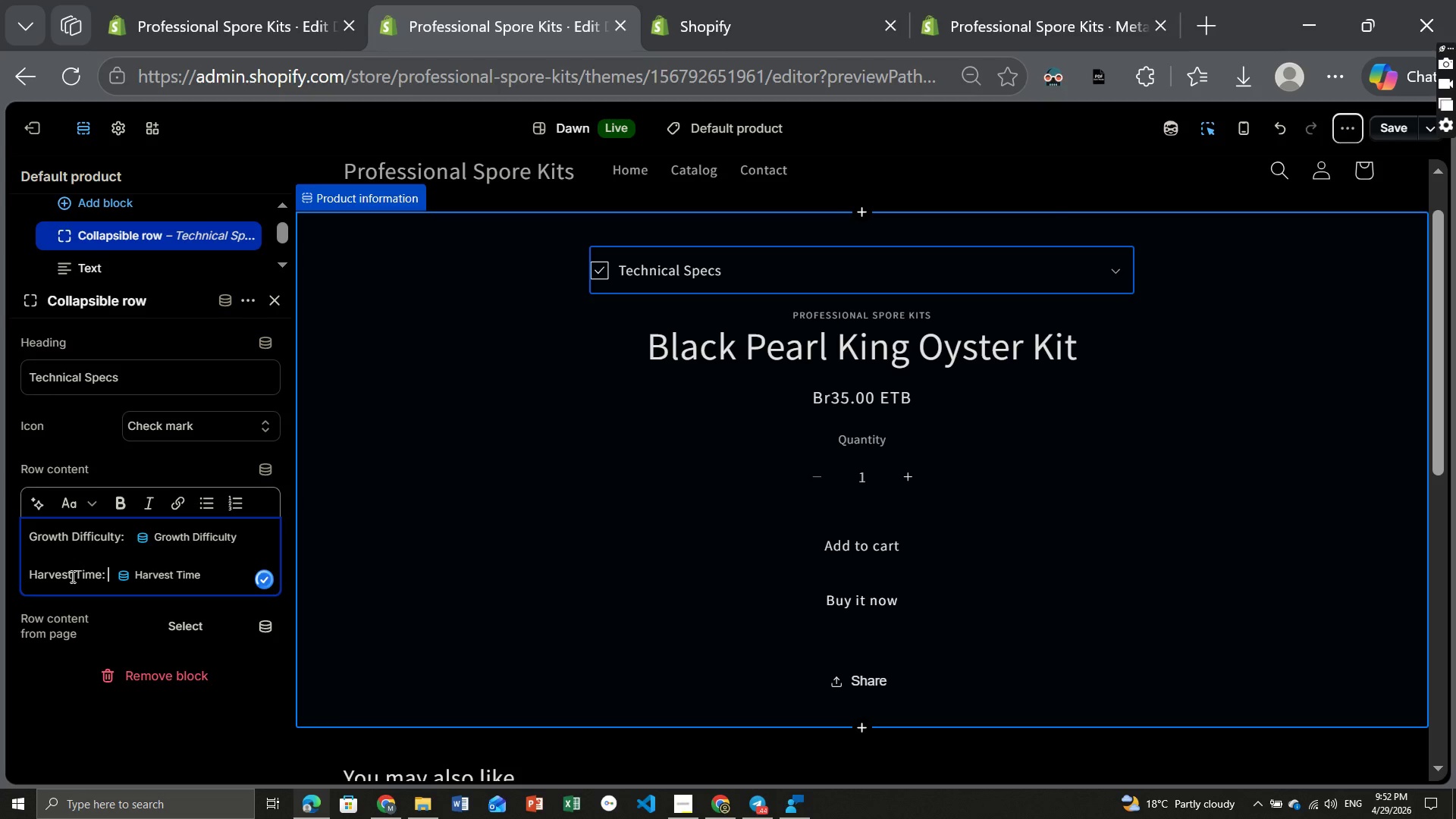 
key(ArrowRight)
 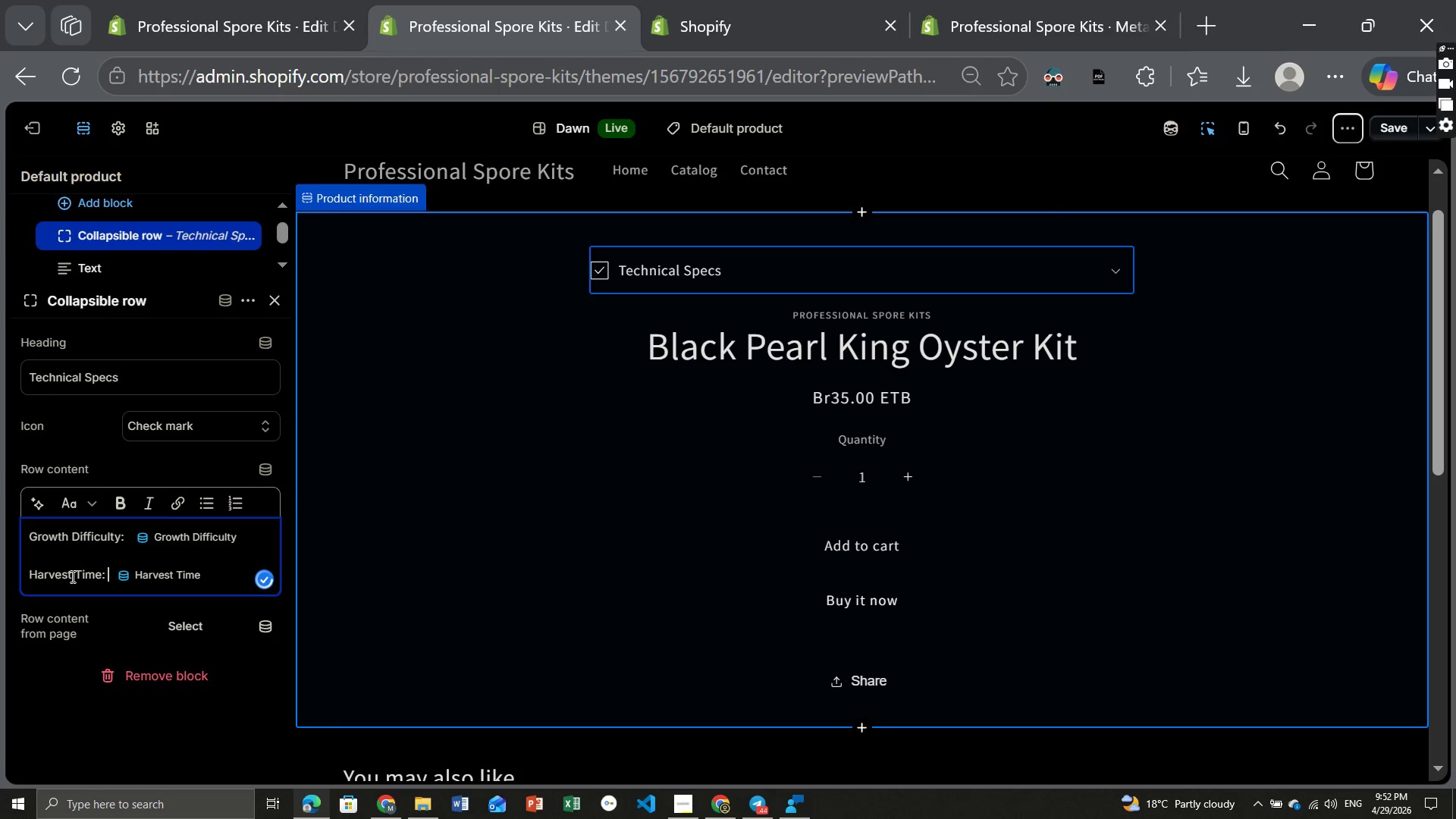 
key(Space)
 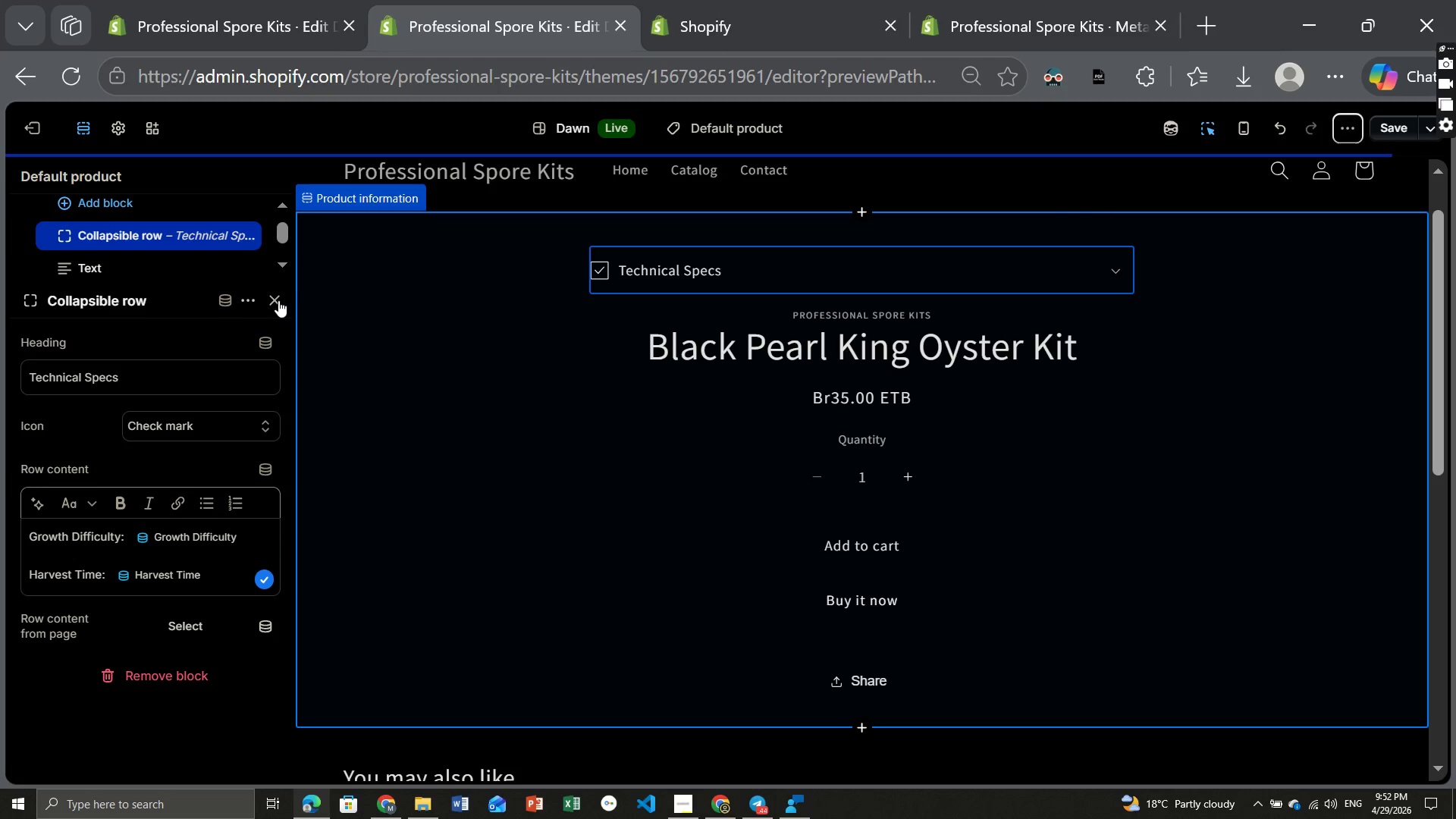 
left_click([278, 300])
 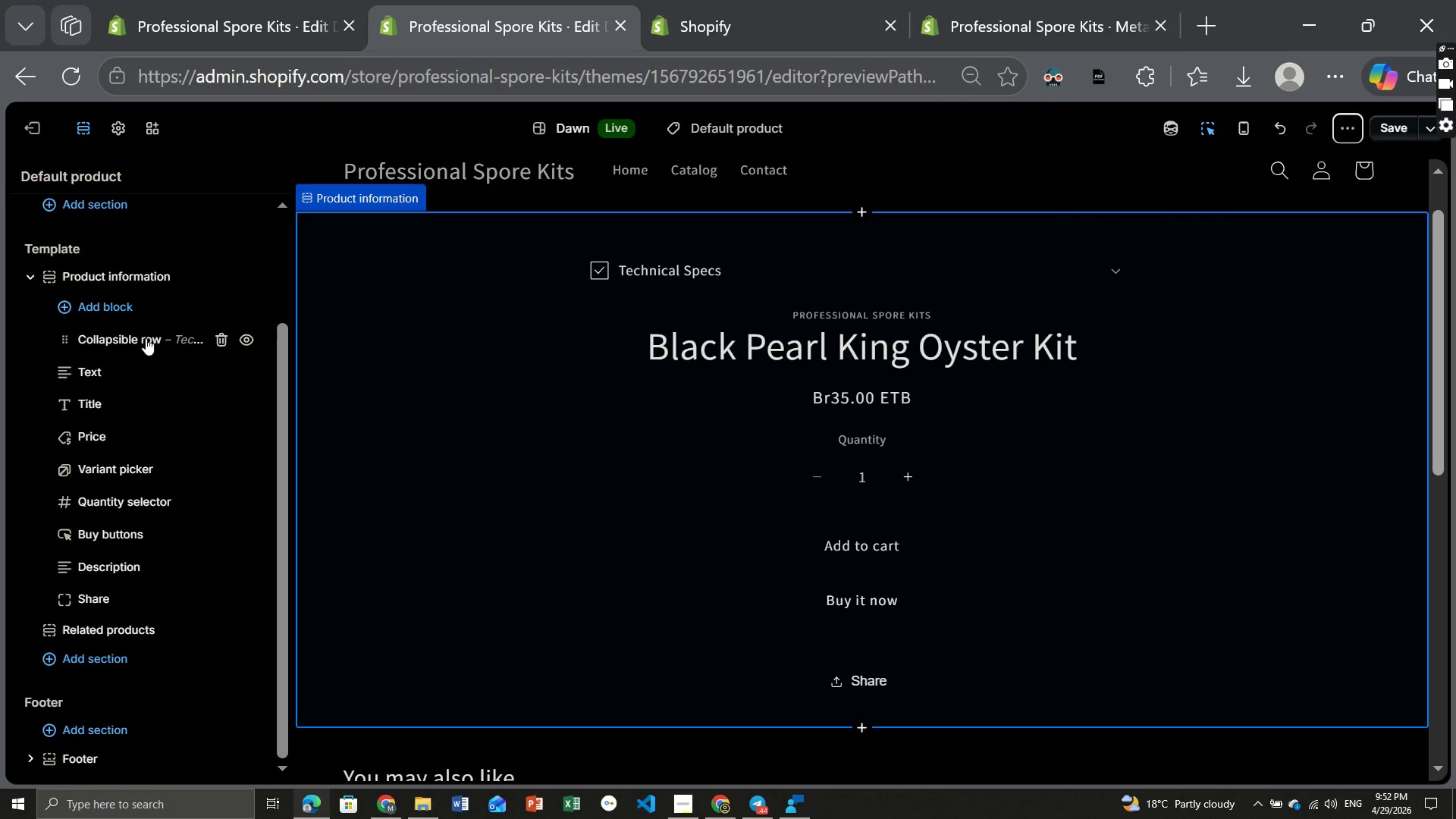 
left_click_drag(start_coordinate=[146, 338], to_coordinate=[107, 448])
 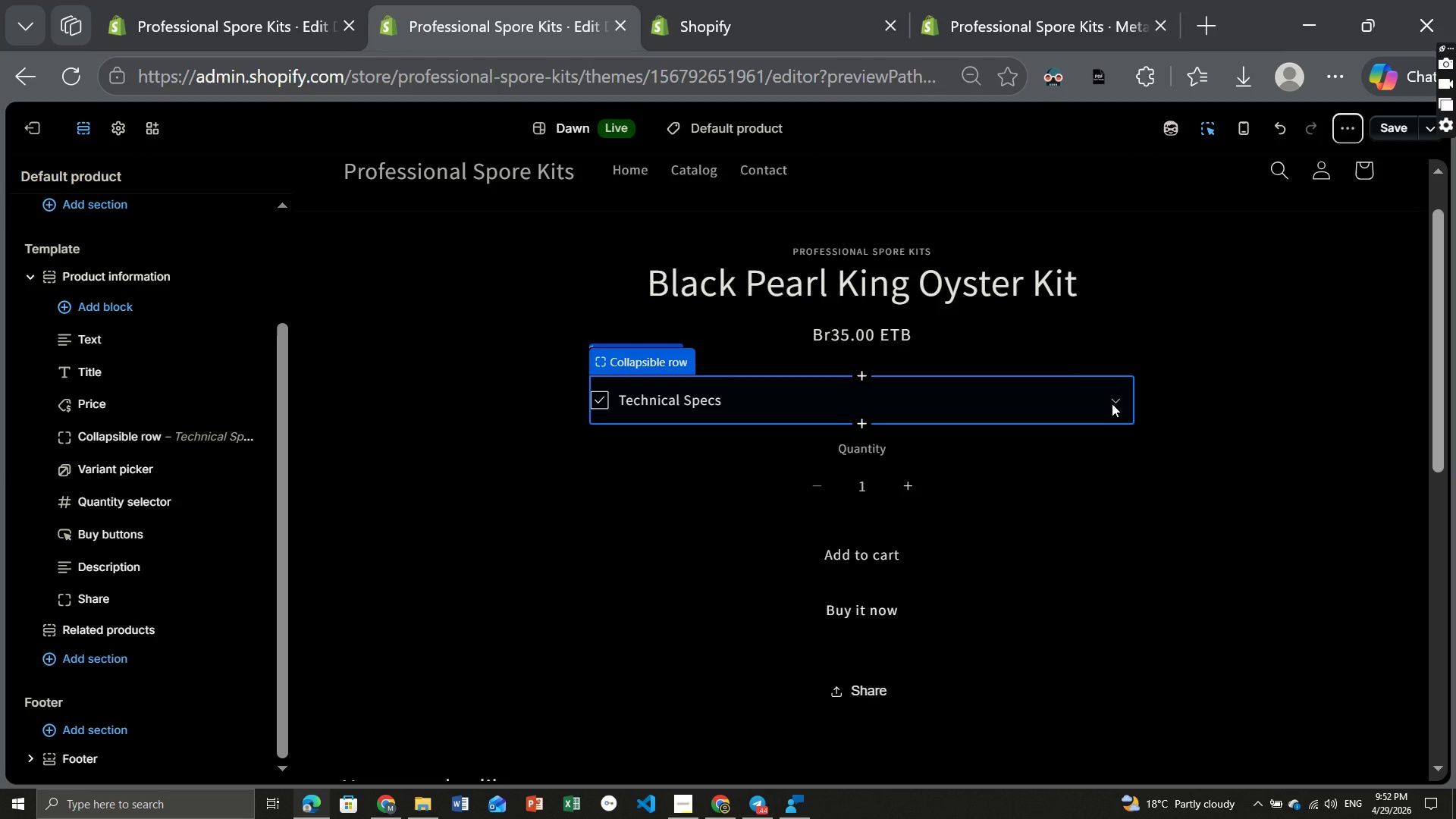 
left_click([1112, 403])
 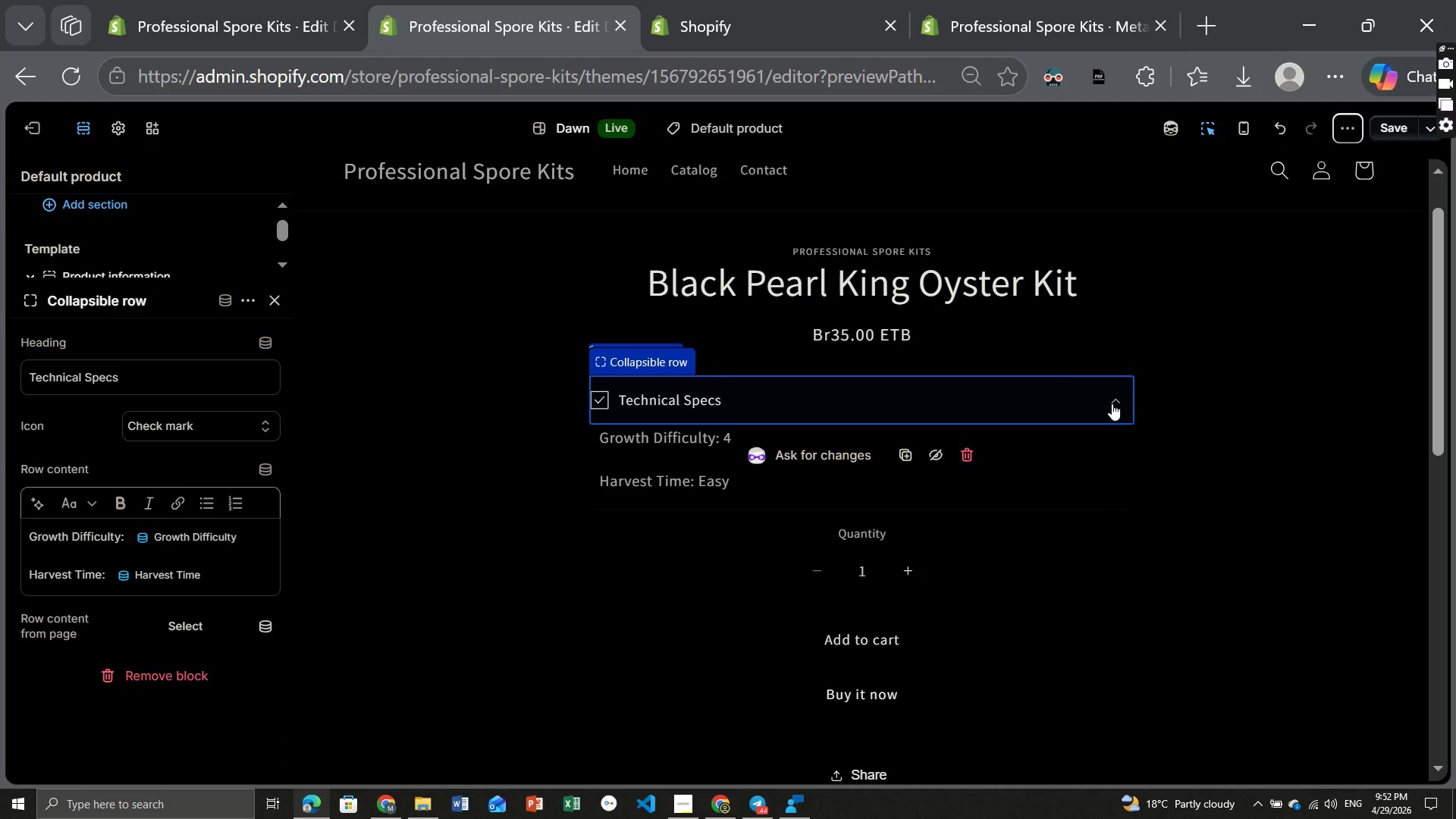 
left_click([1112, 403])
 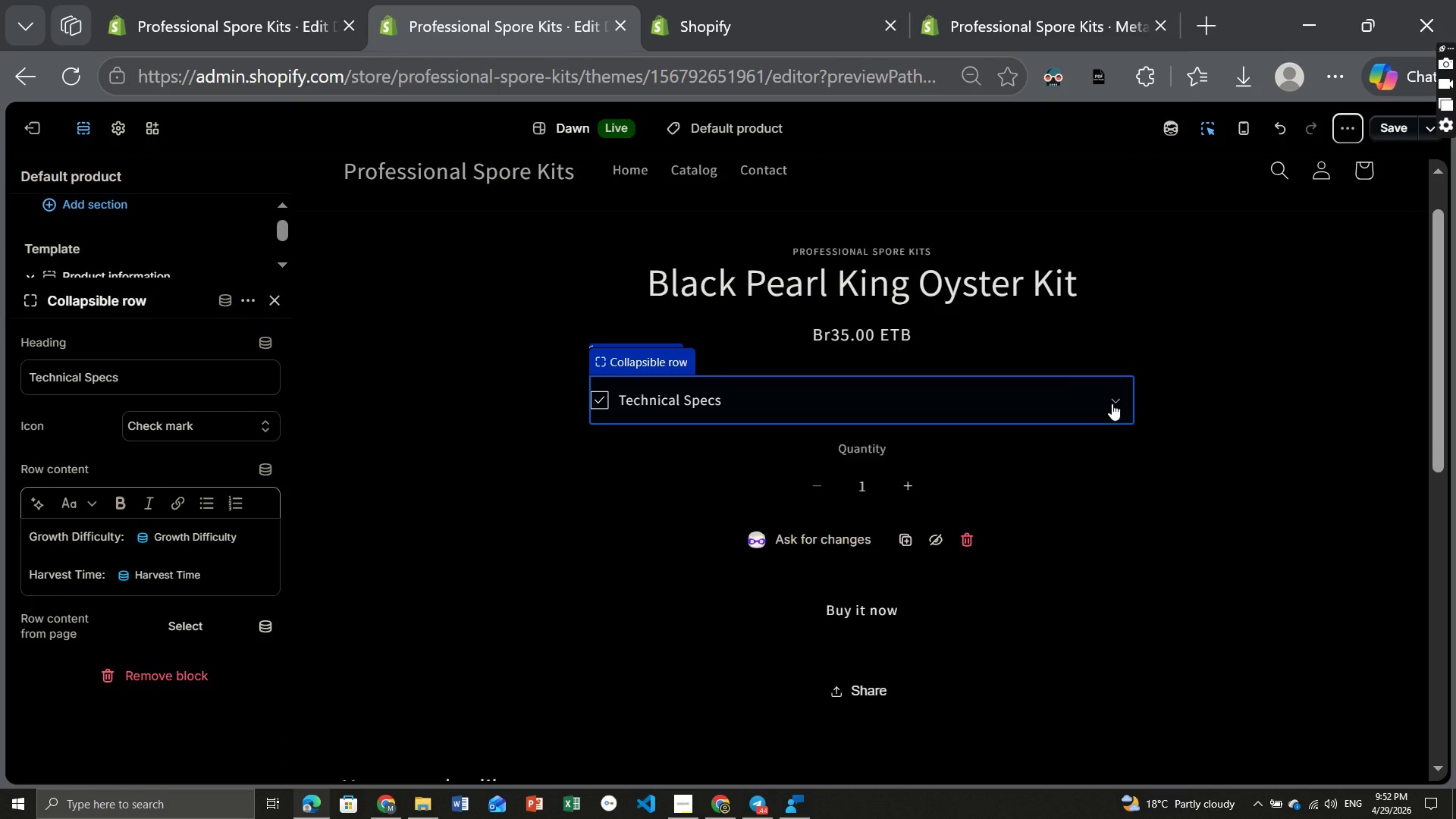 
left_click([1112, 403])
 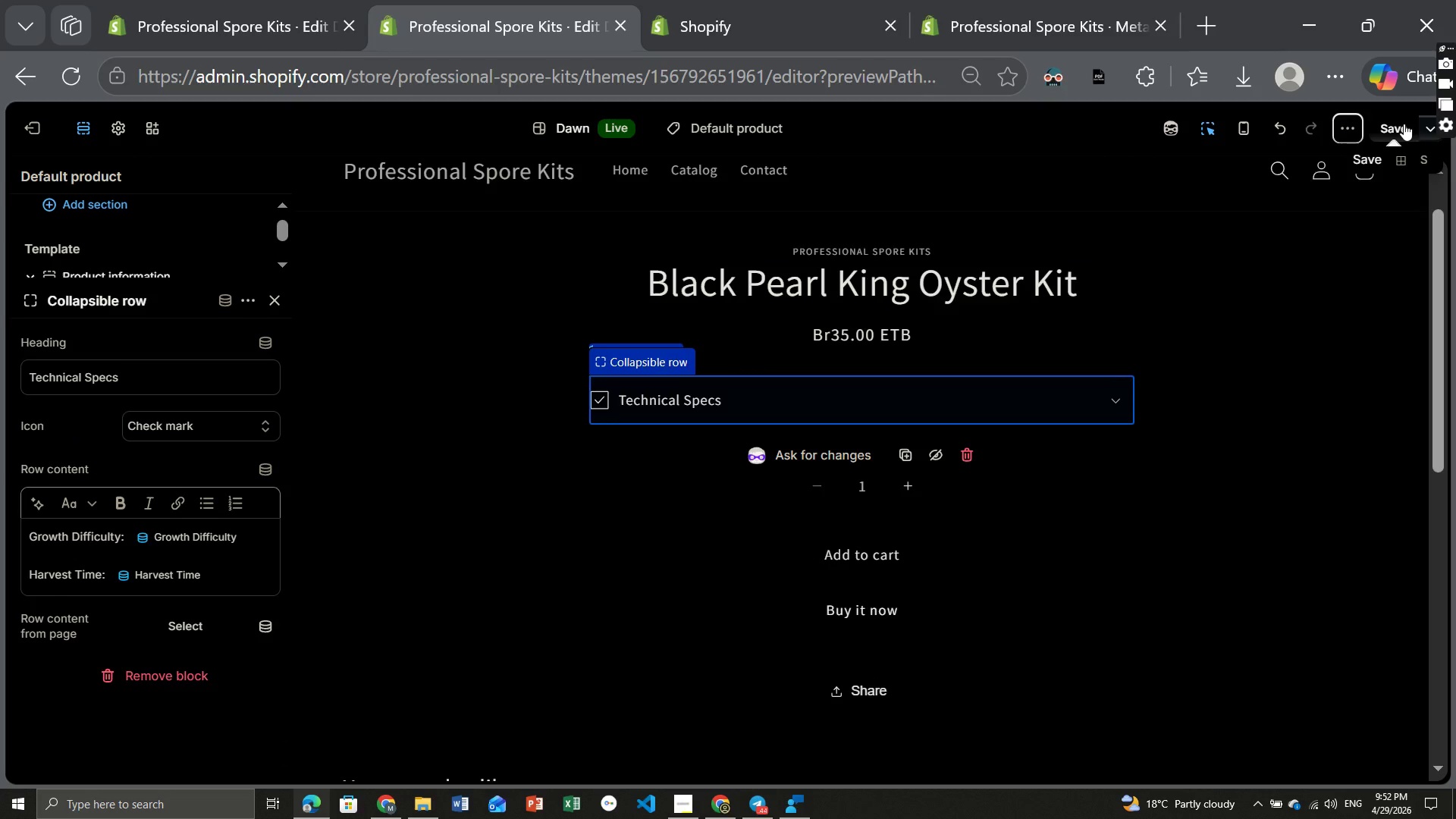 
left_click([1404, 124])
 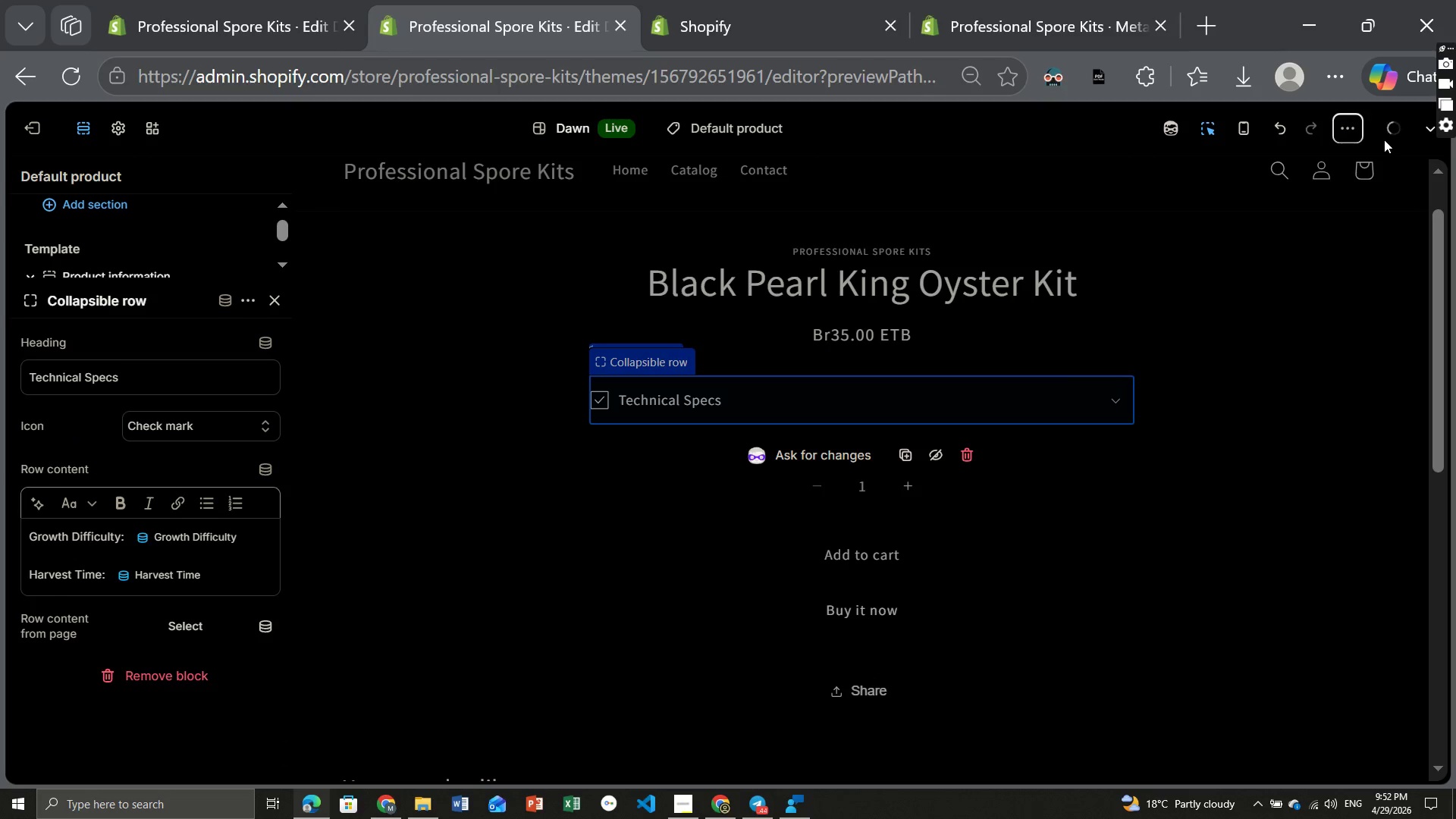 
mouse_move([1381, 149])
 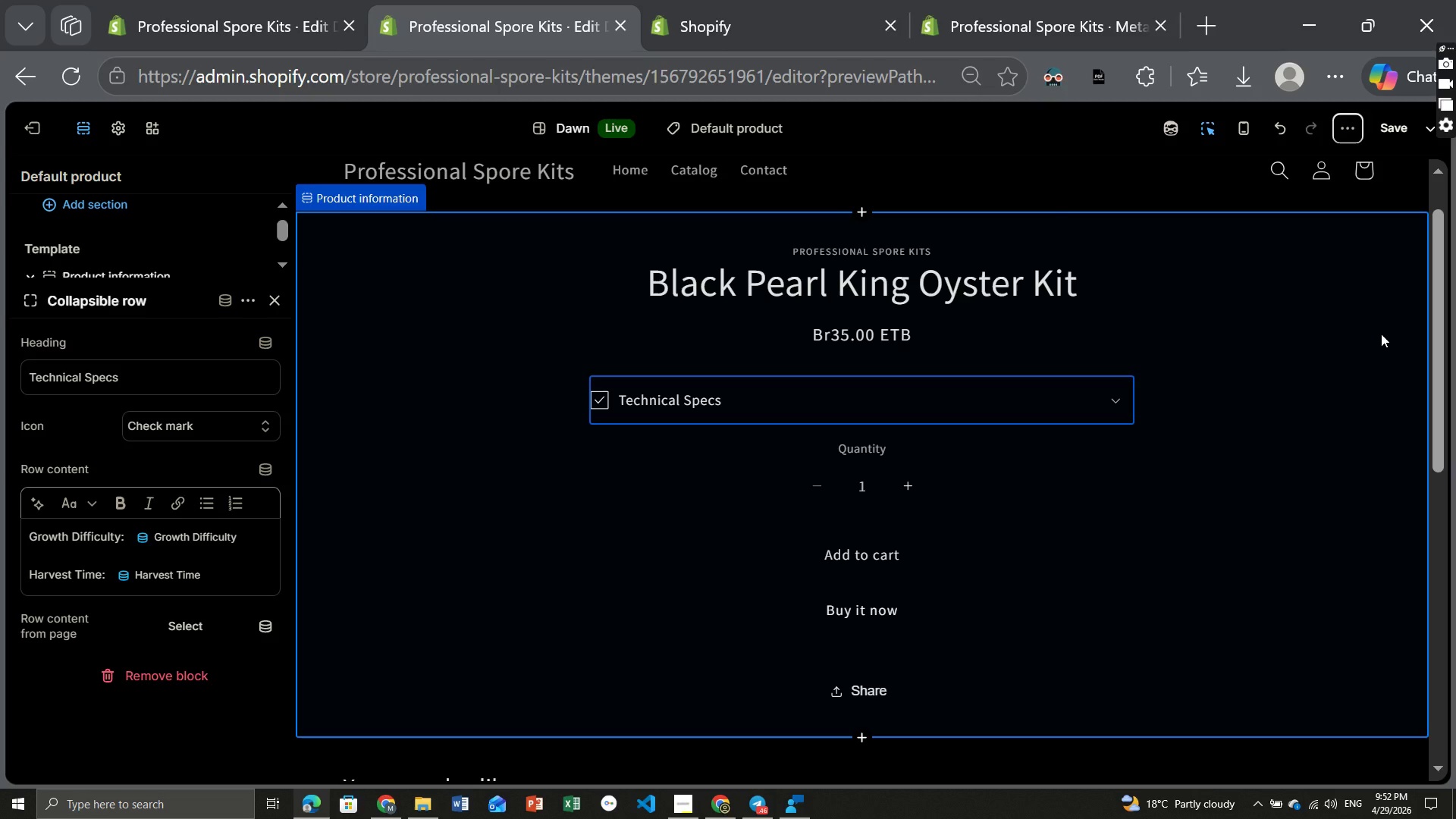 
wait(28.2)
 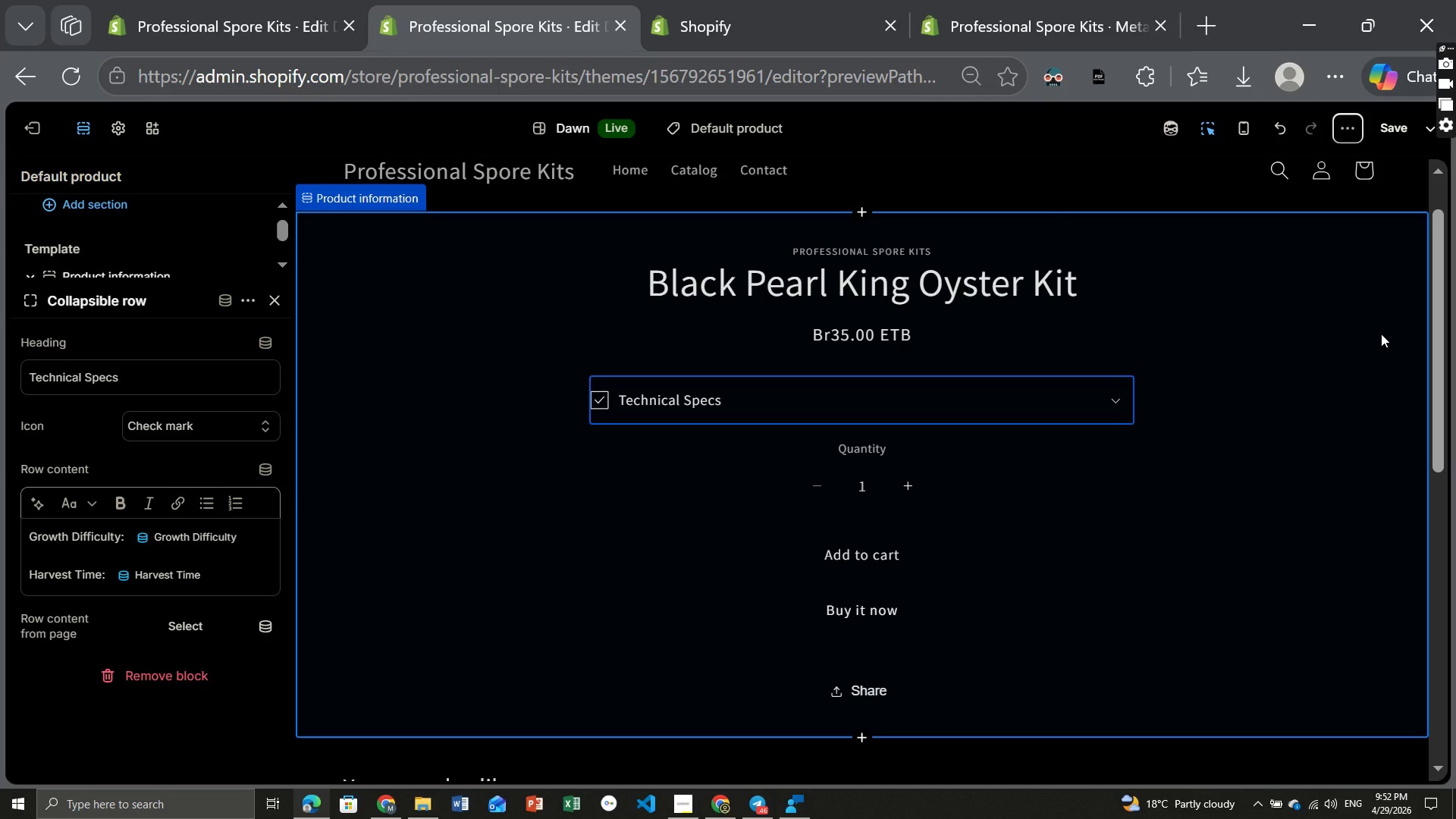 
left_click([719, 124])
 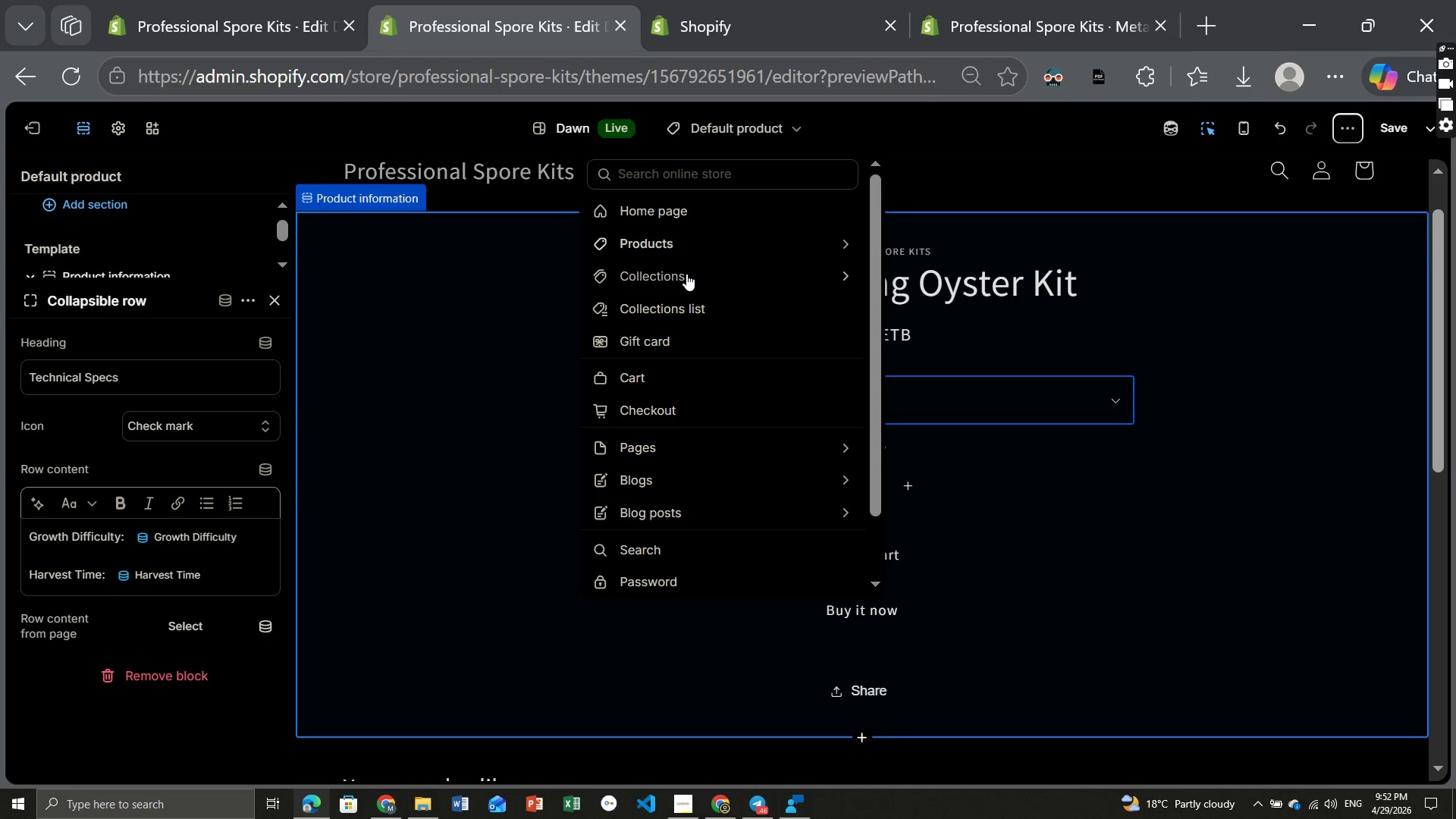 
left_click([686, 274])
 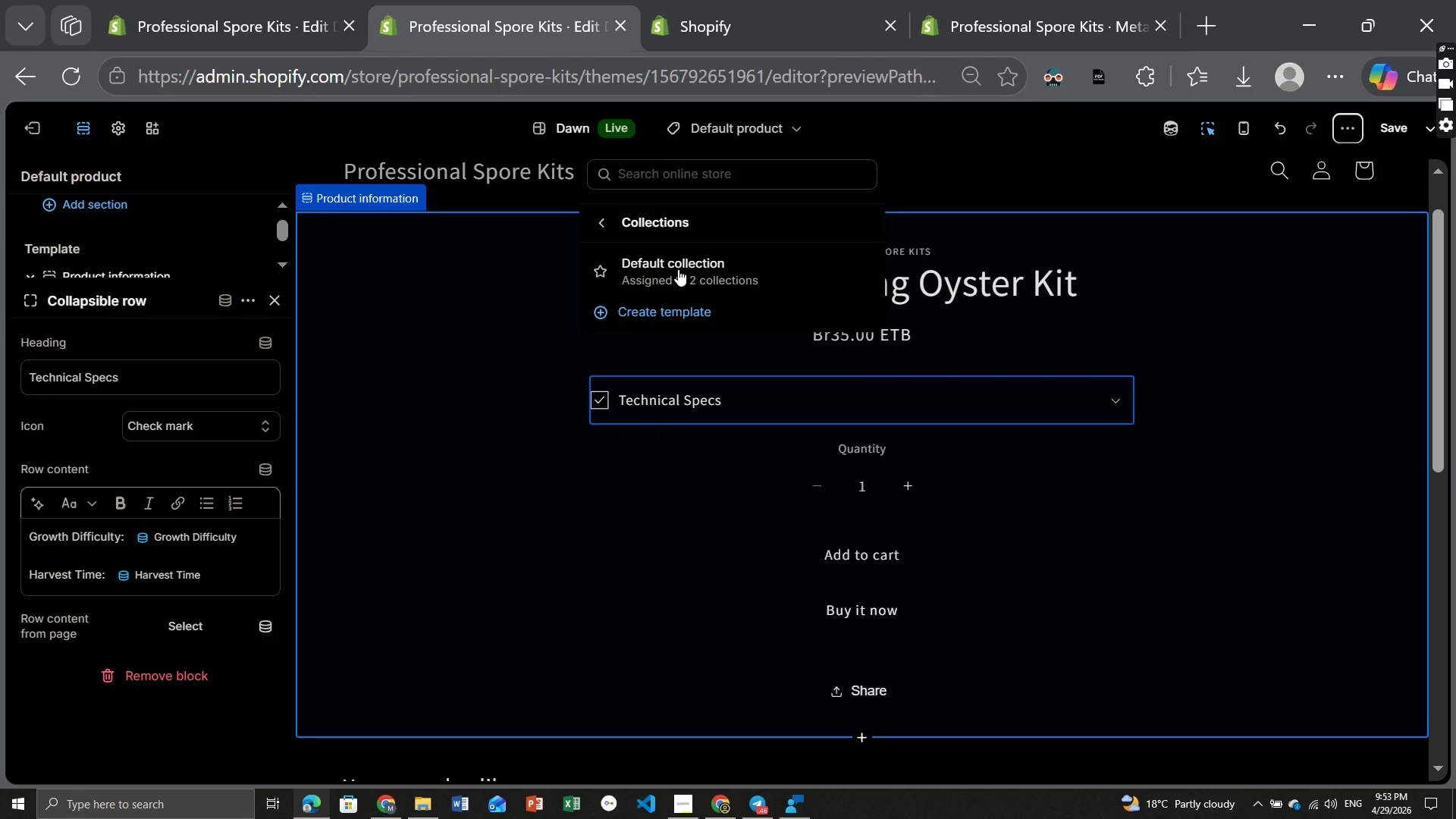 
wait(6.62)
 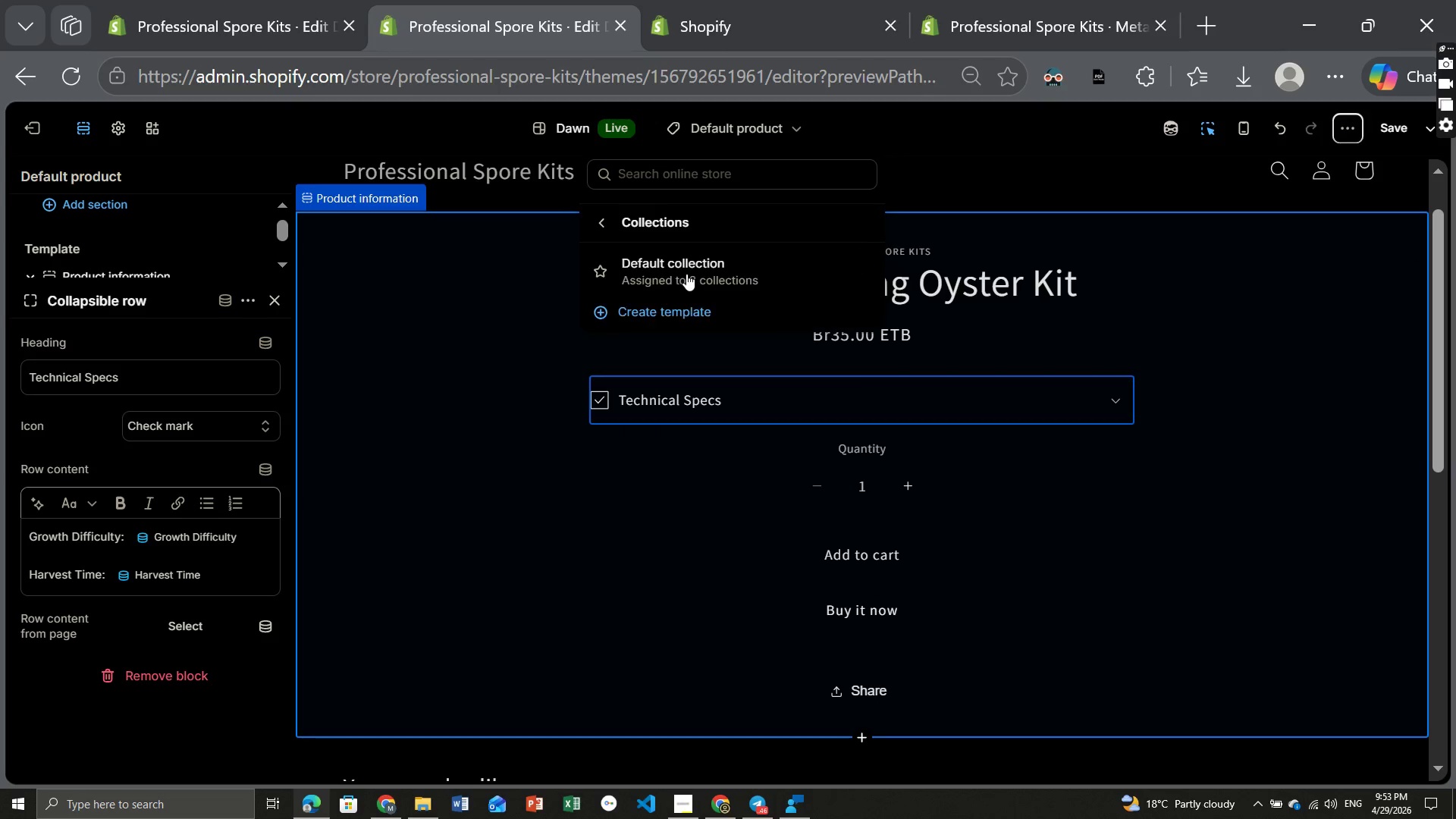 
left_click([678, 269])
 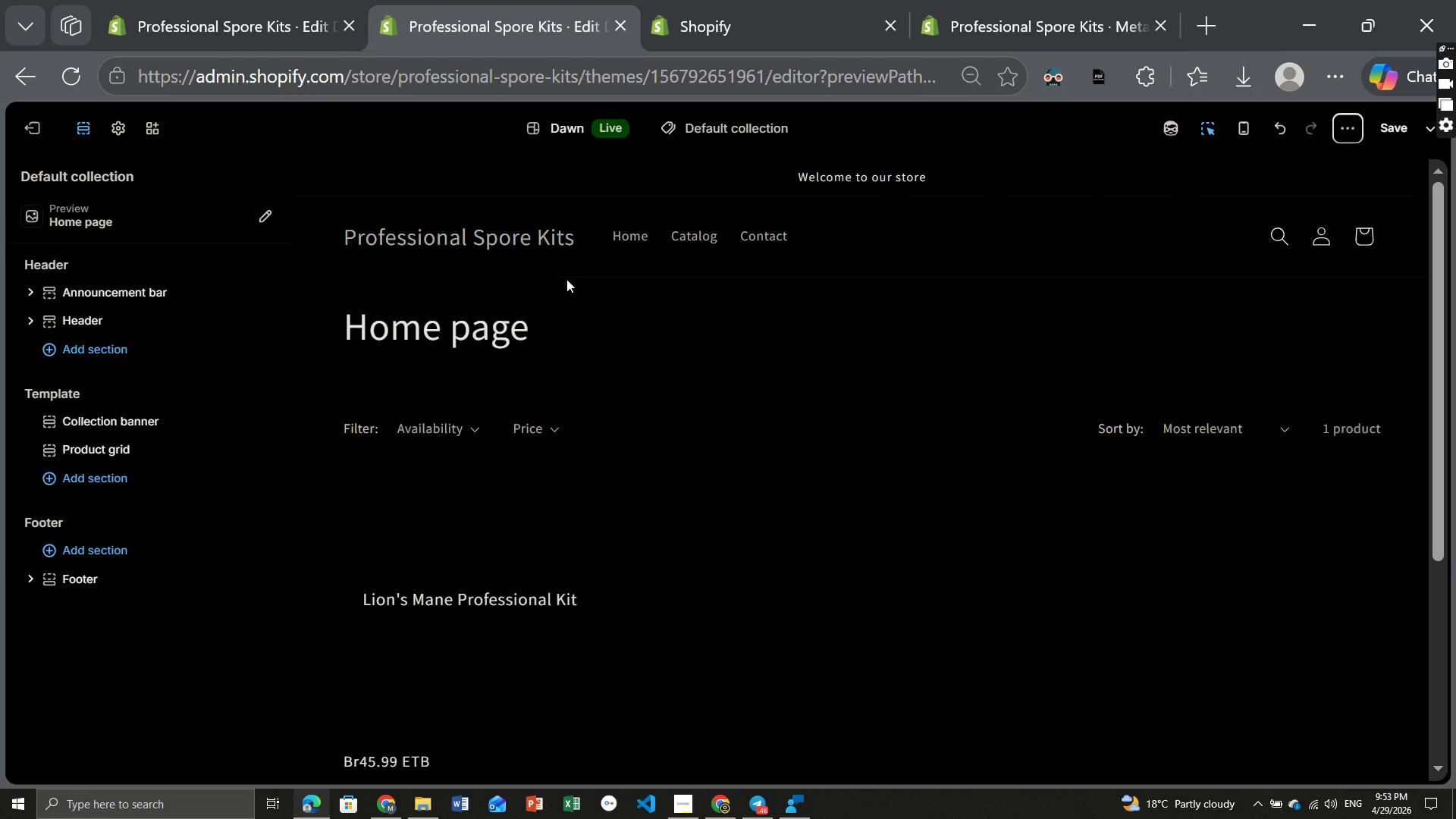 
wait(10.91)
 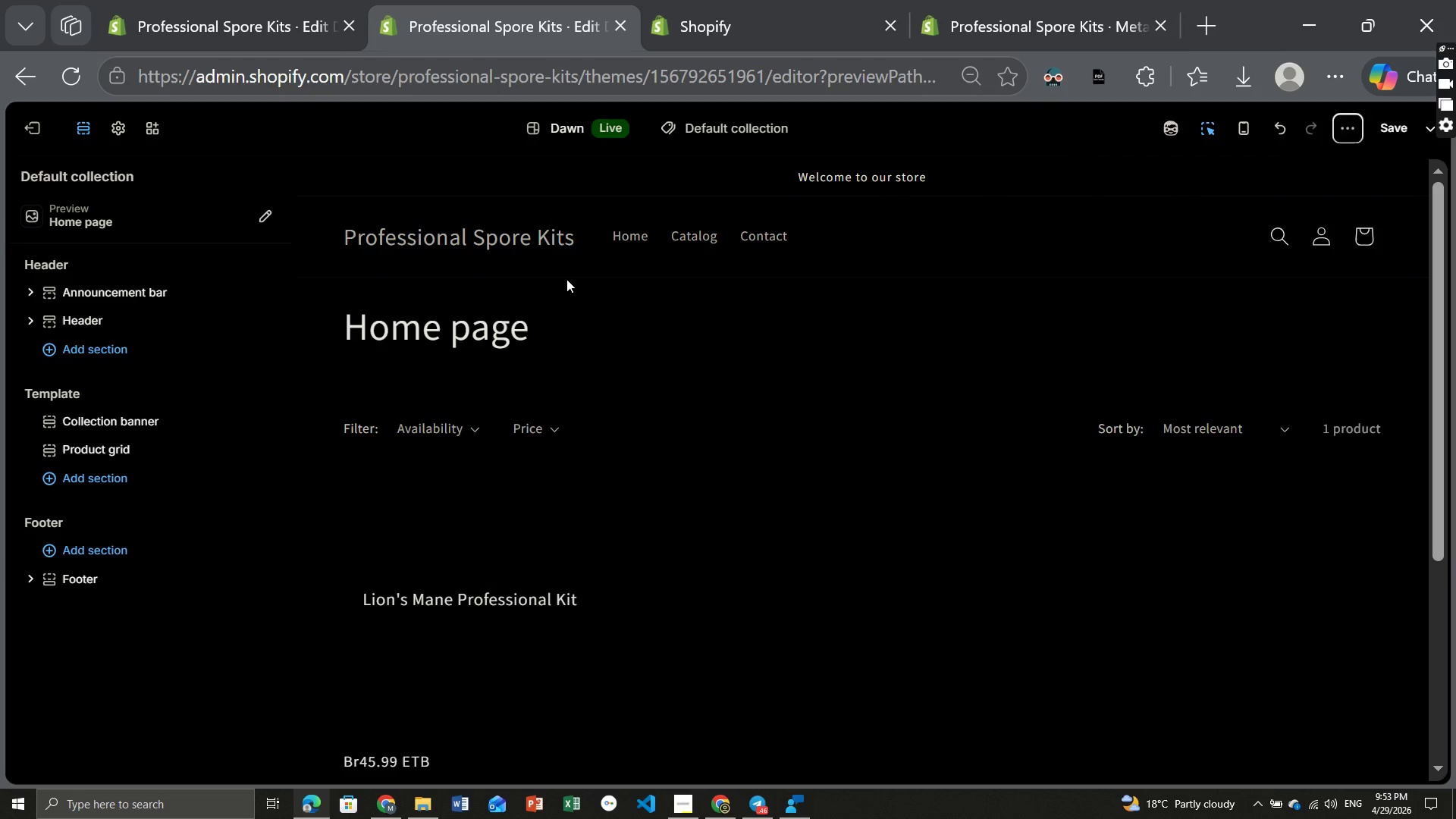 
left_click([529, 237])
 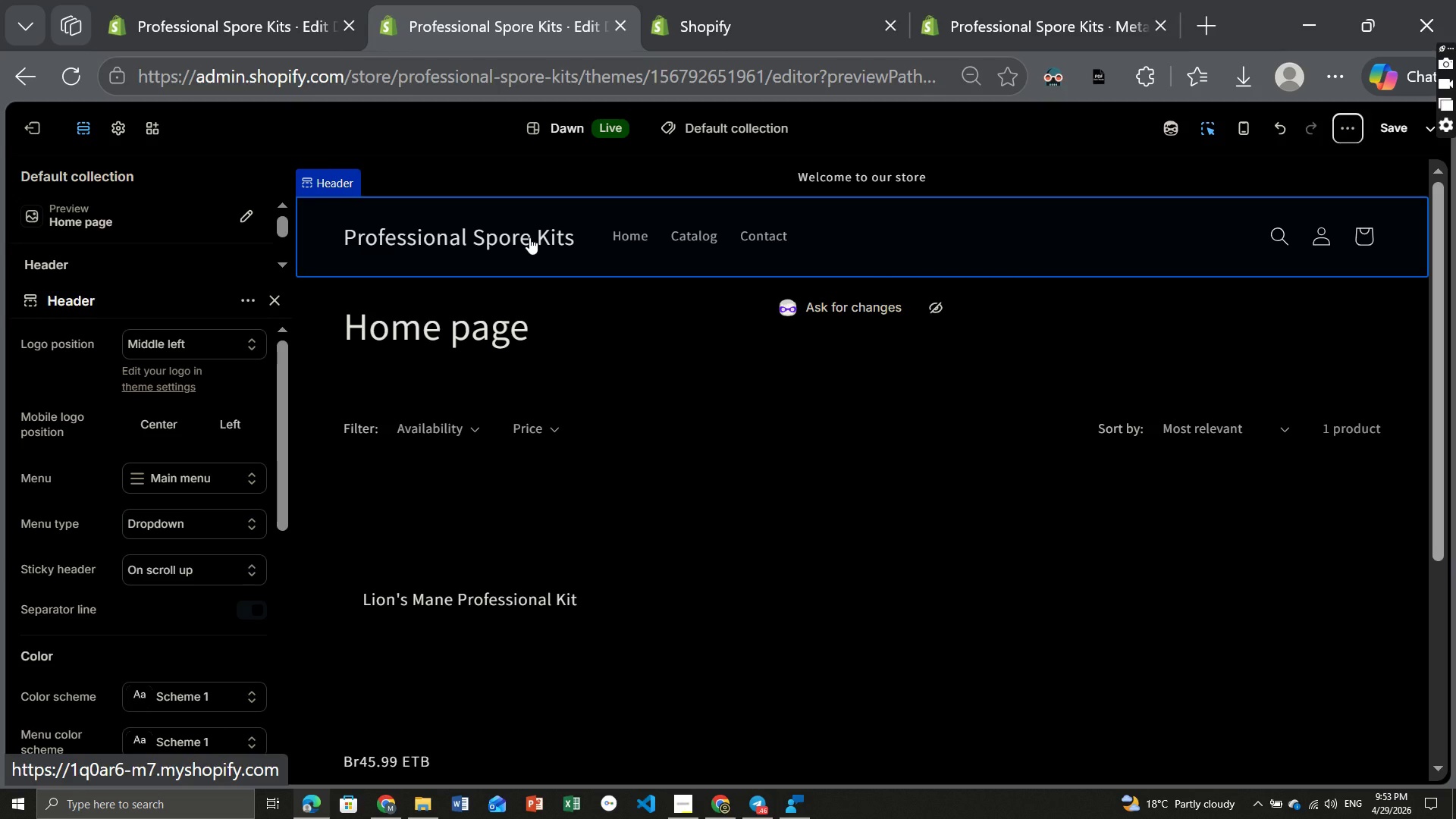 
wait(13.14)
 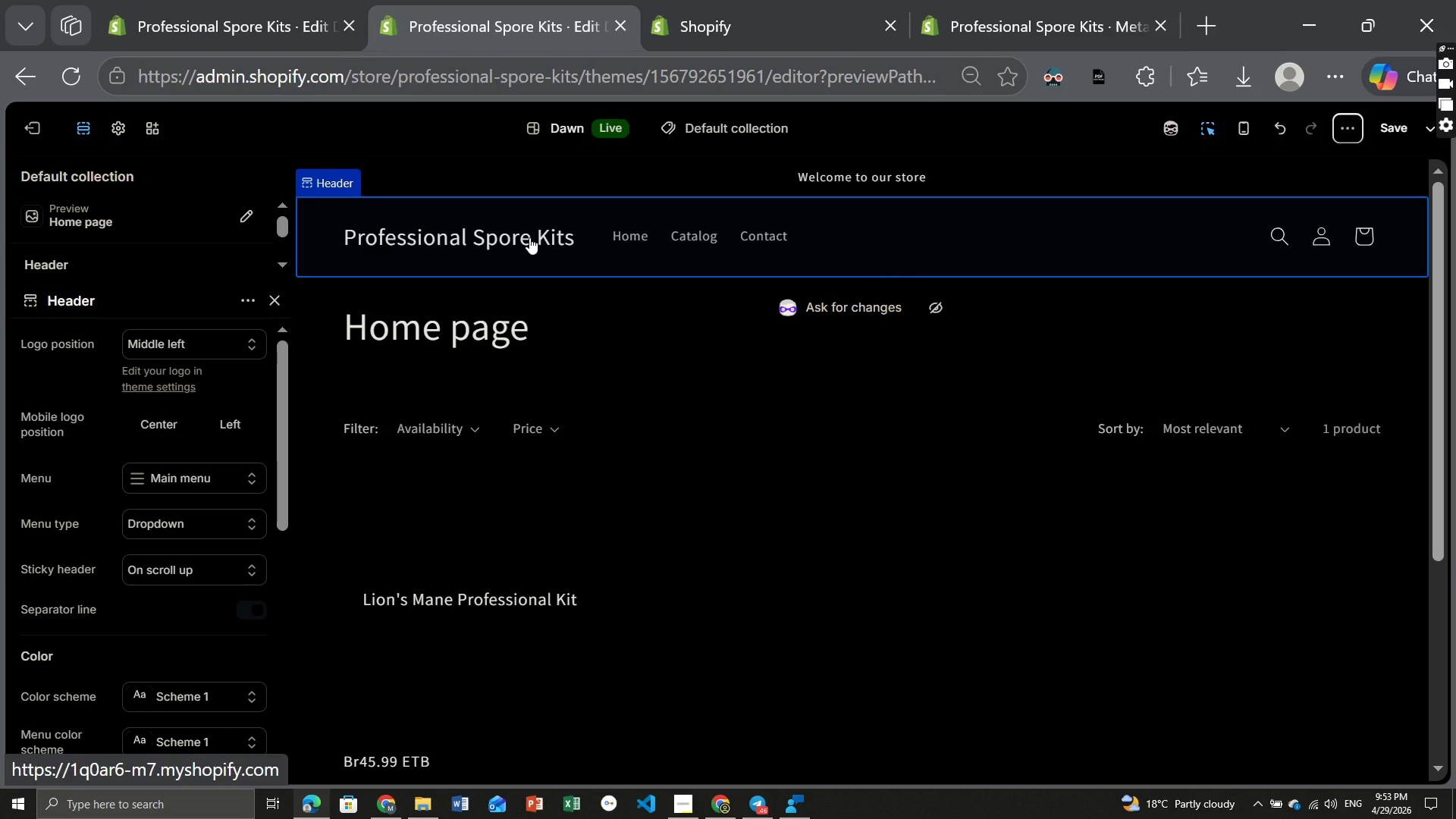 
left_click([275, 306])
 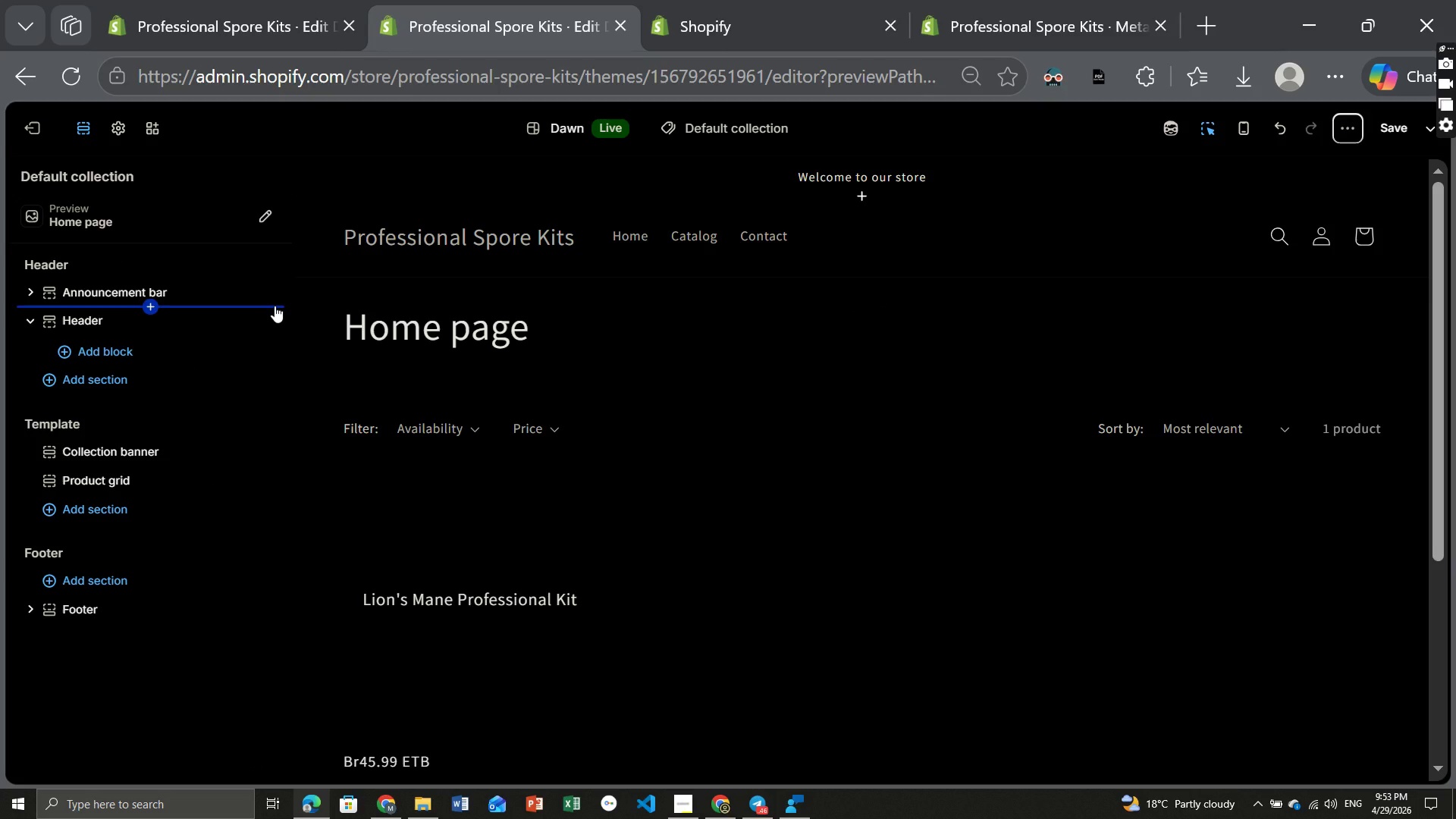 
wait(11.44)
 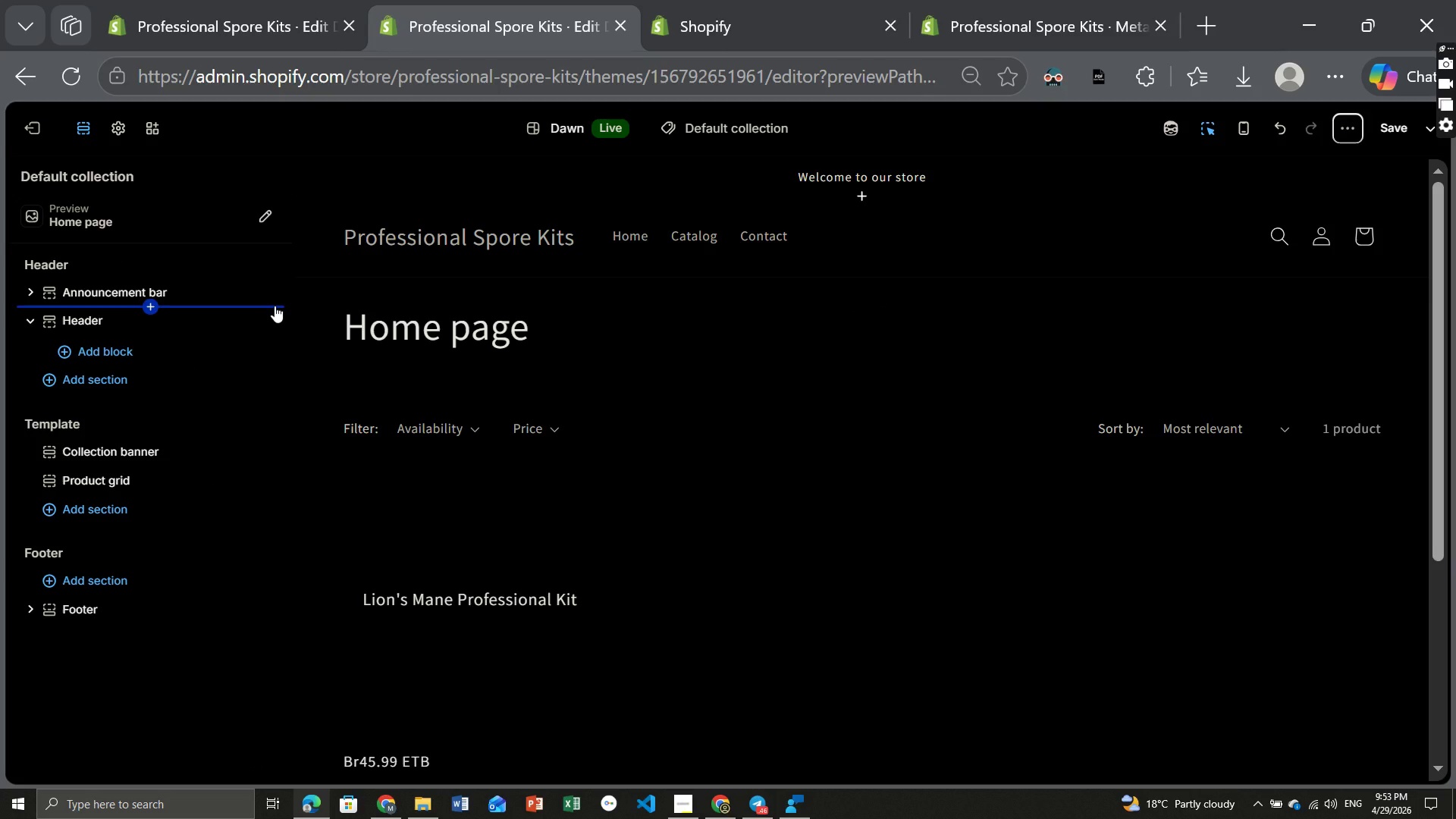 
left_click([74, 380])
 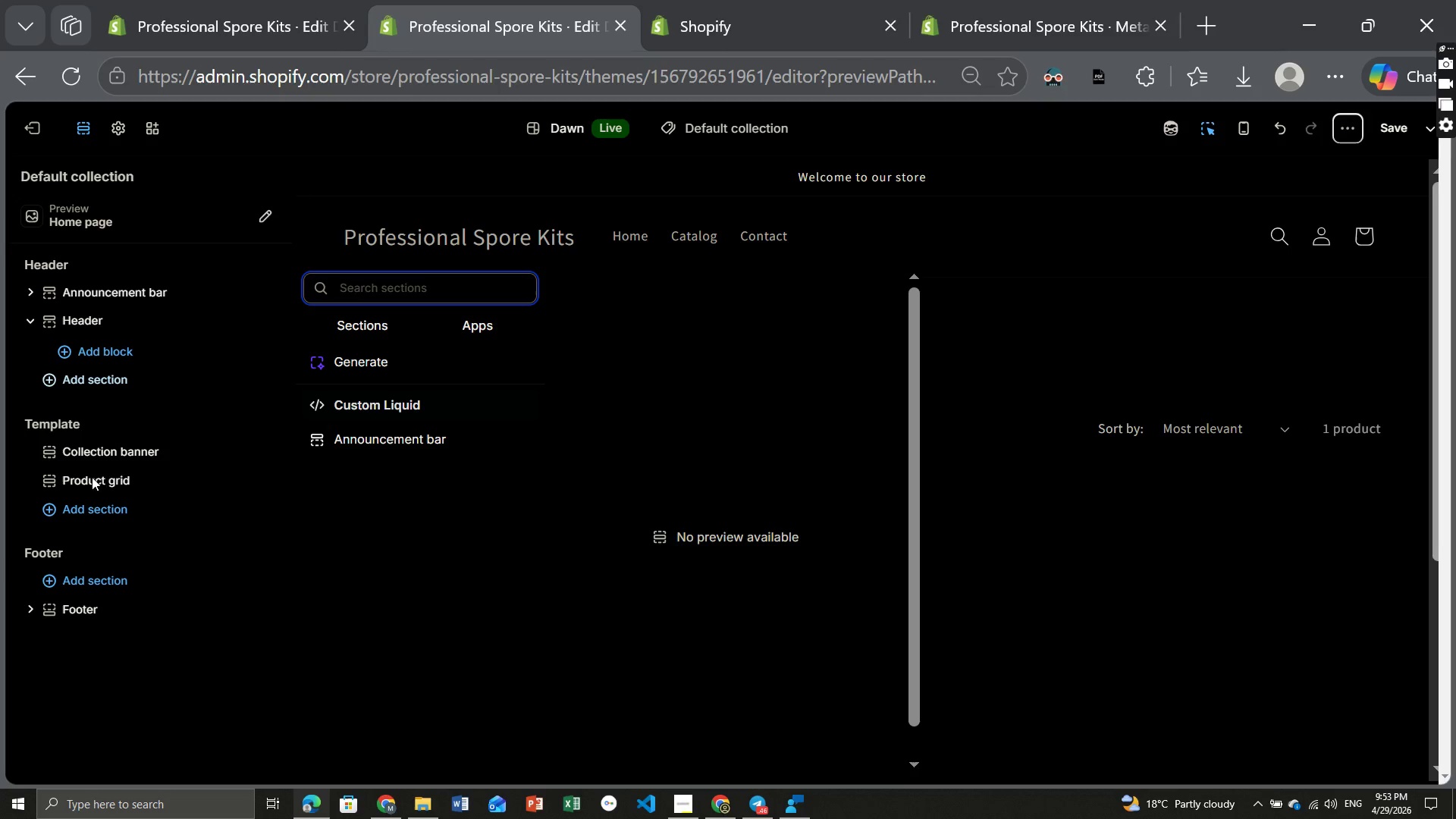 
wait(6.67)
 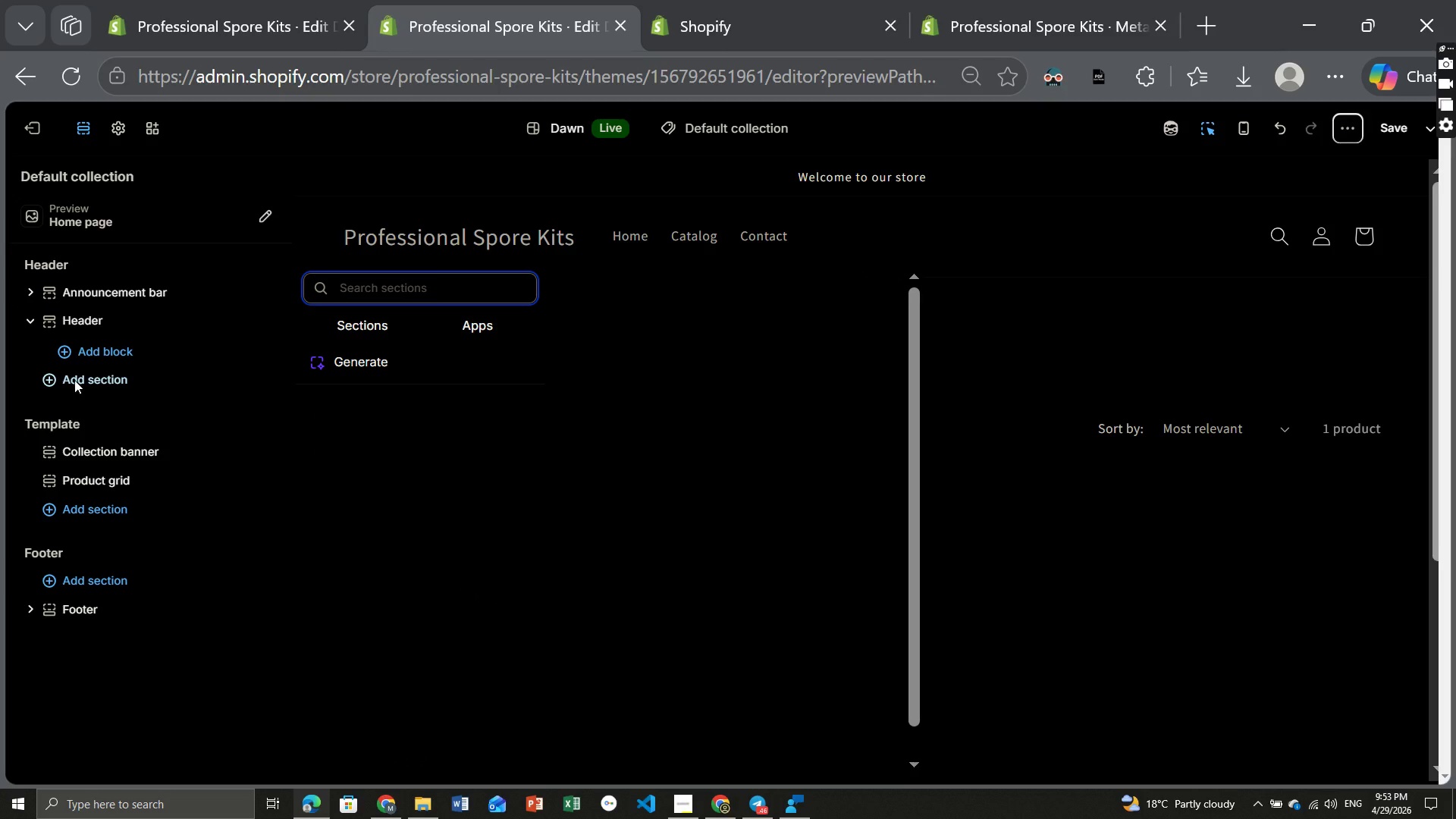 
left_click([77, 509])
 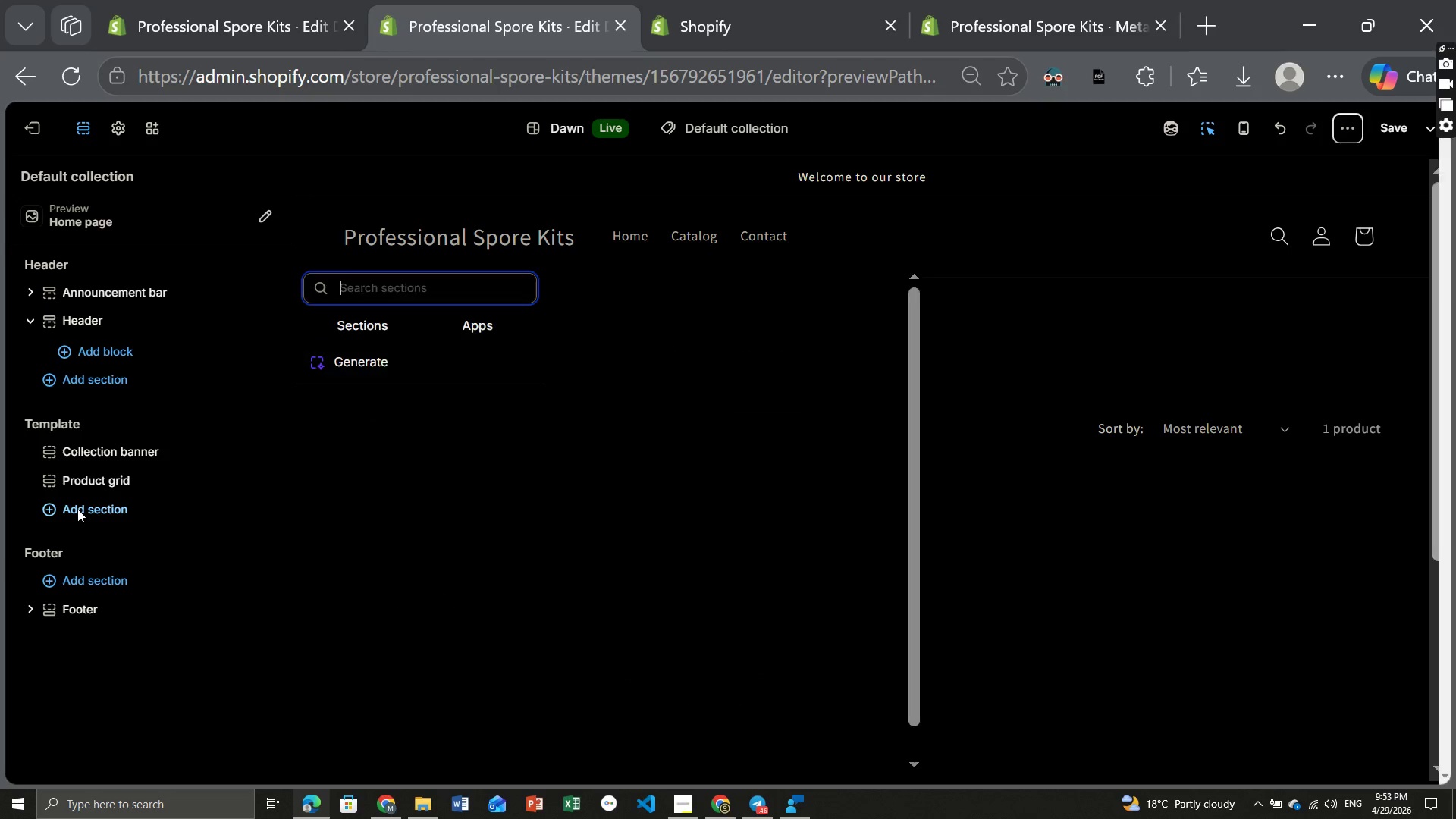 
left_click([77, 509])
 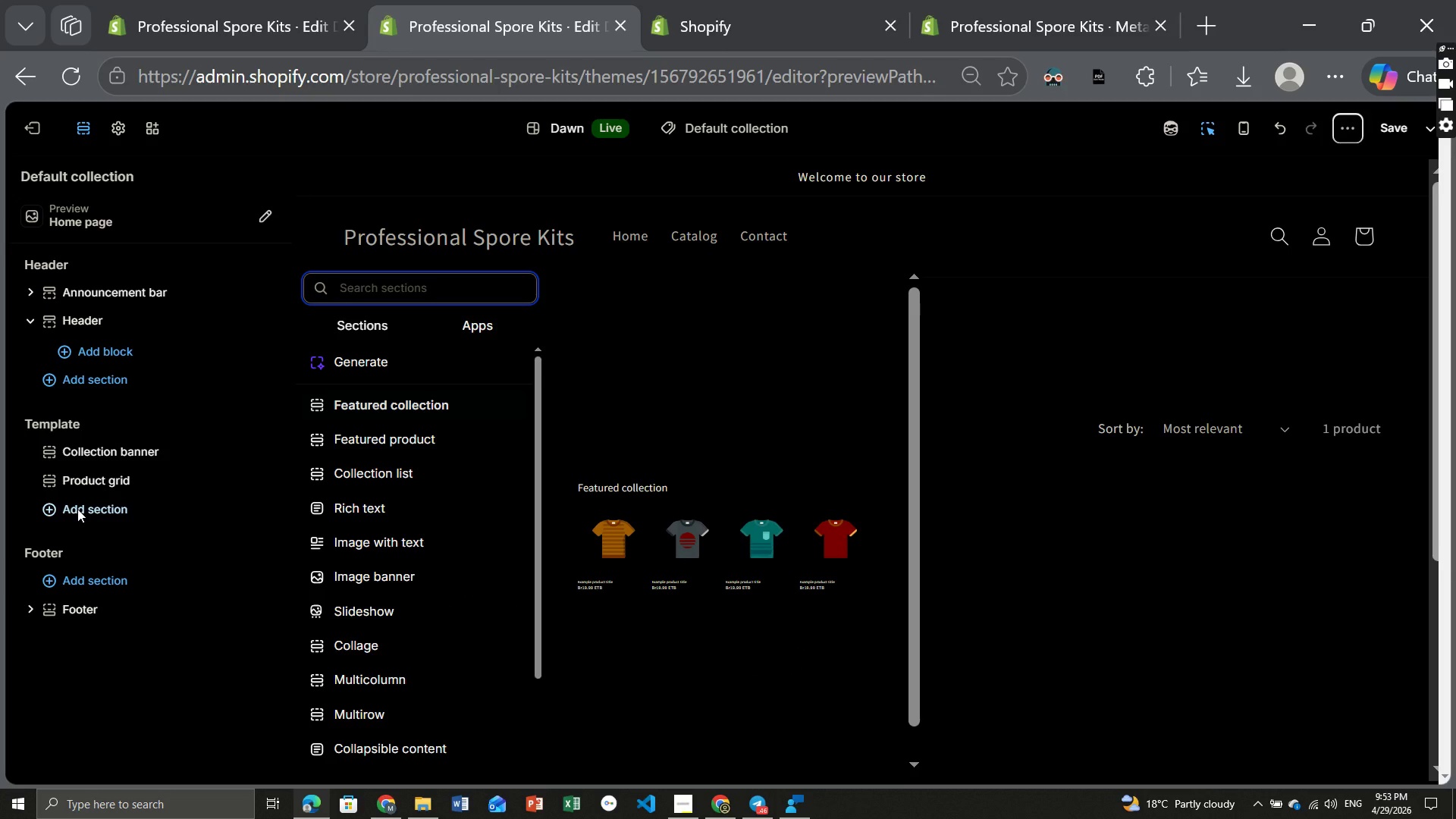 
wait(9.61)
 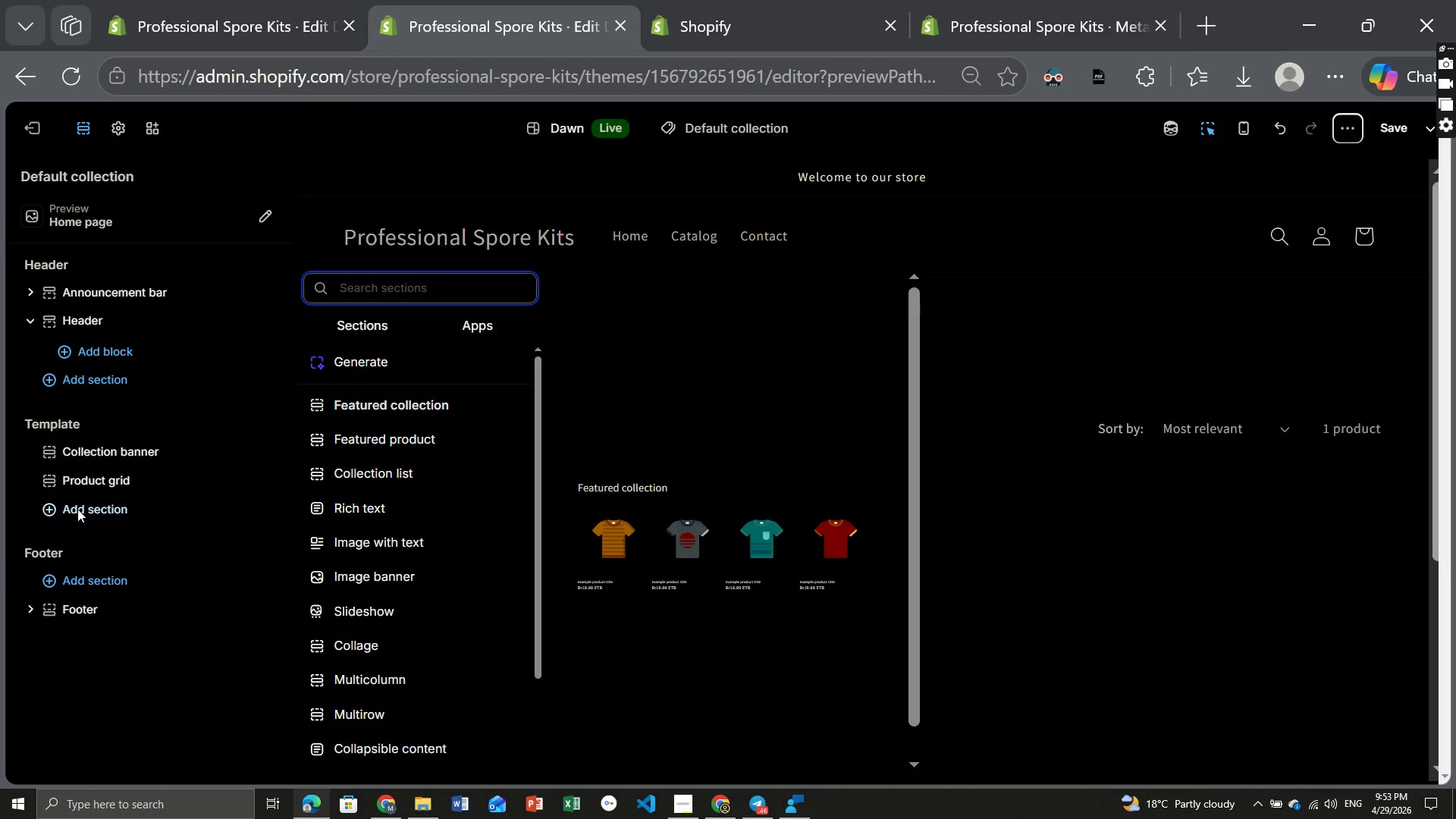 
type(mu)
 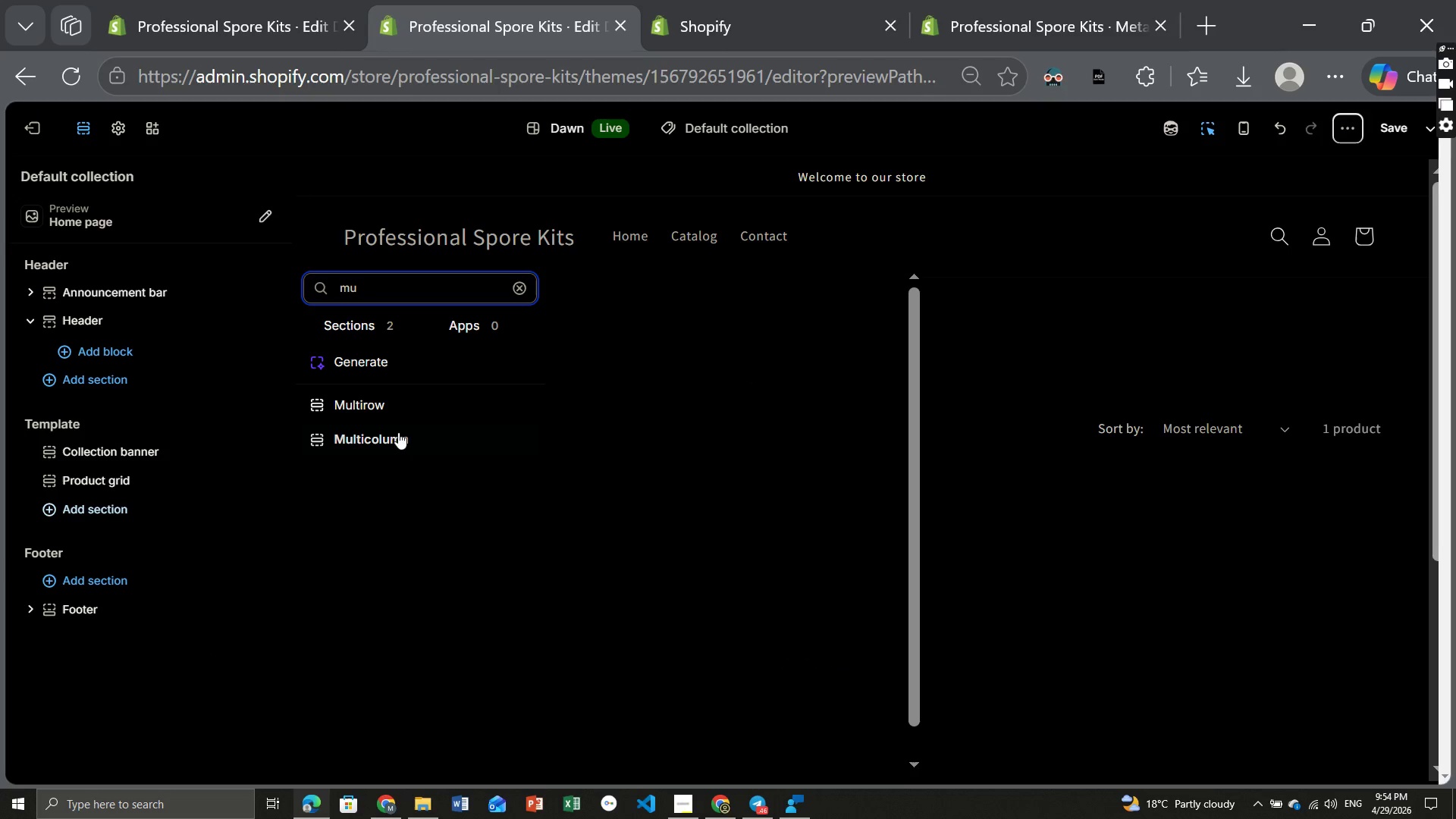 
left_click([396, 433])
 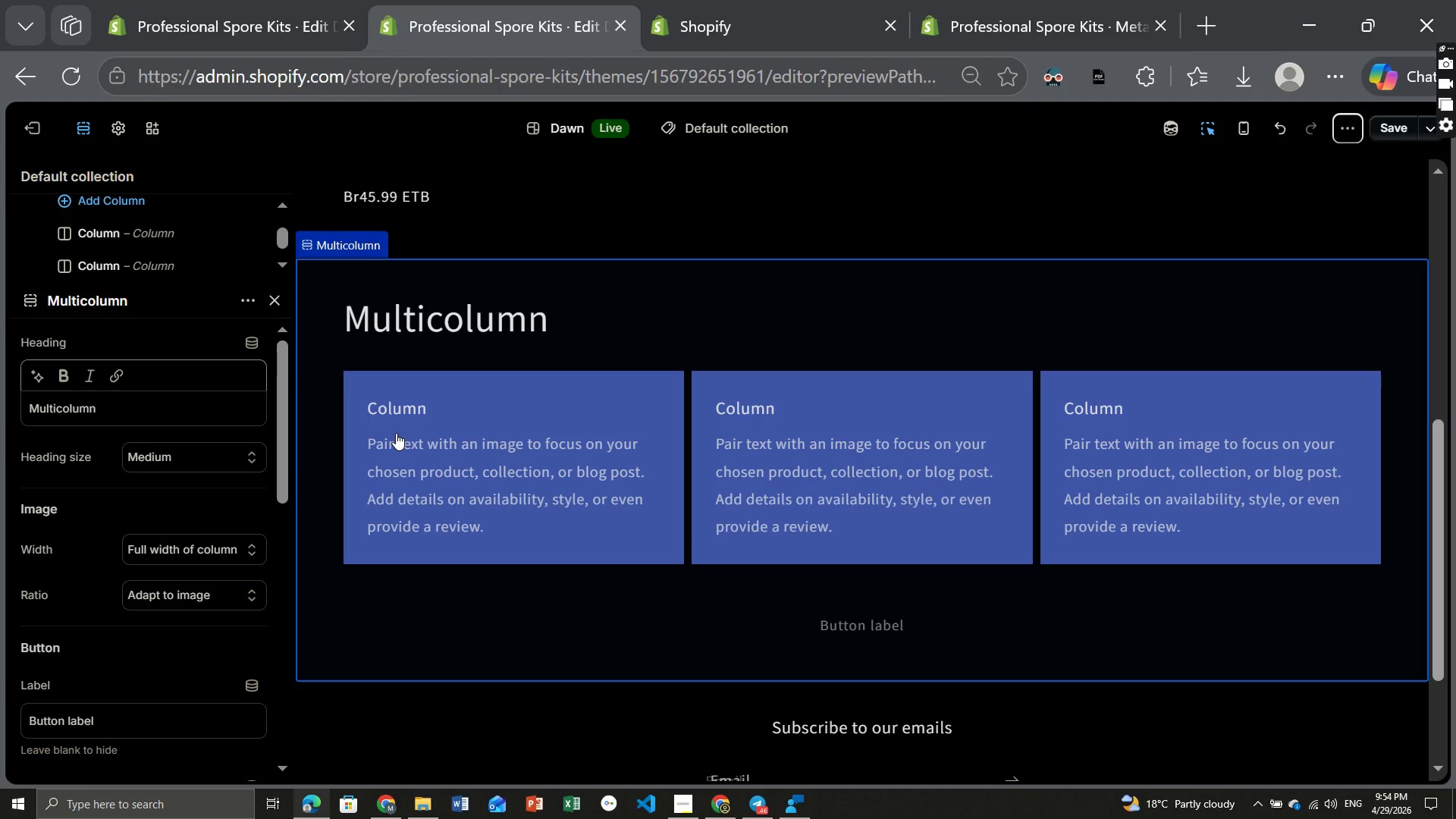 
wait(11.59)
 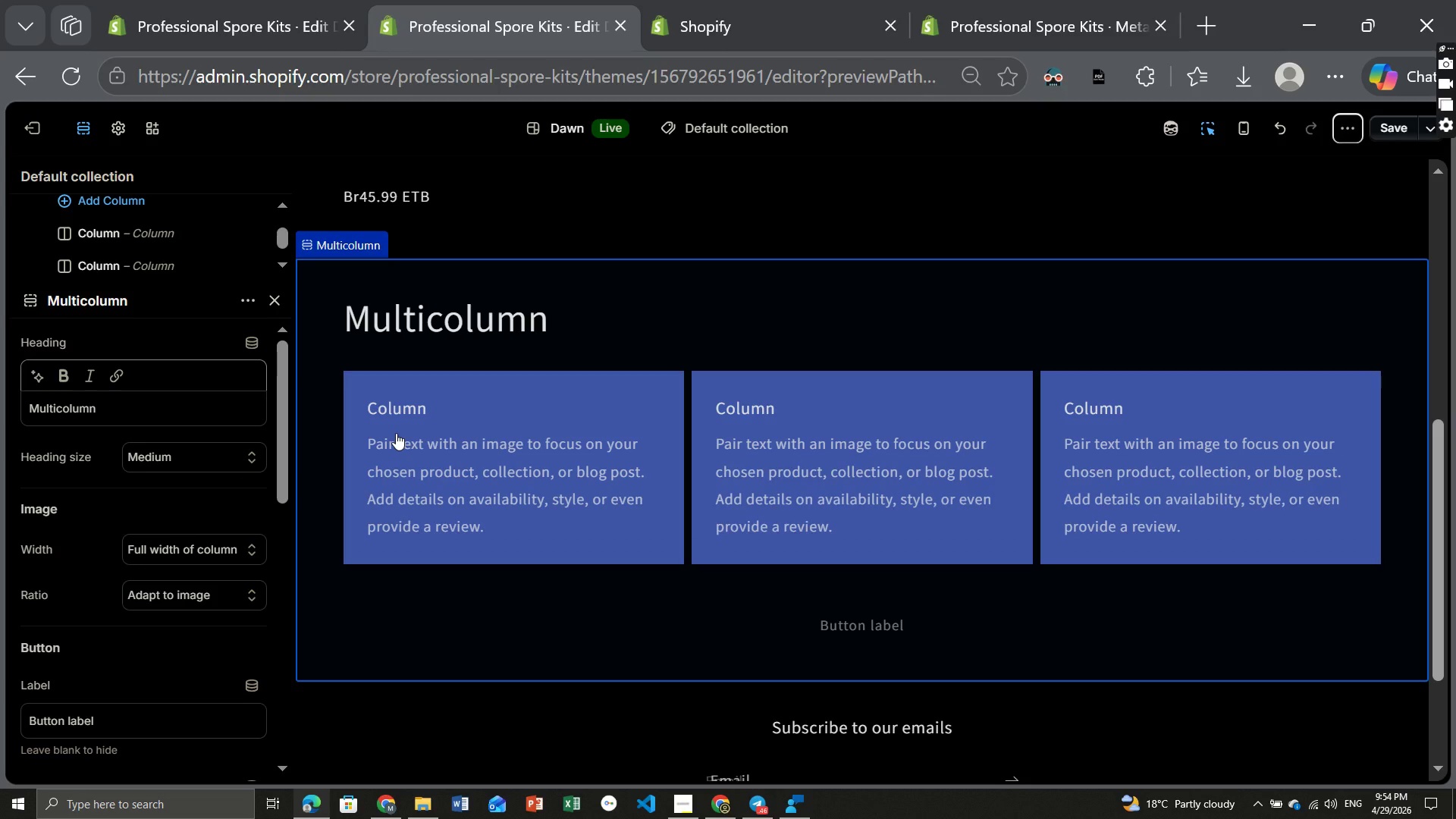 
left_click([277, 300])
 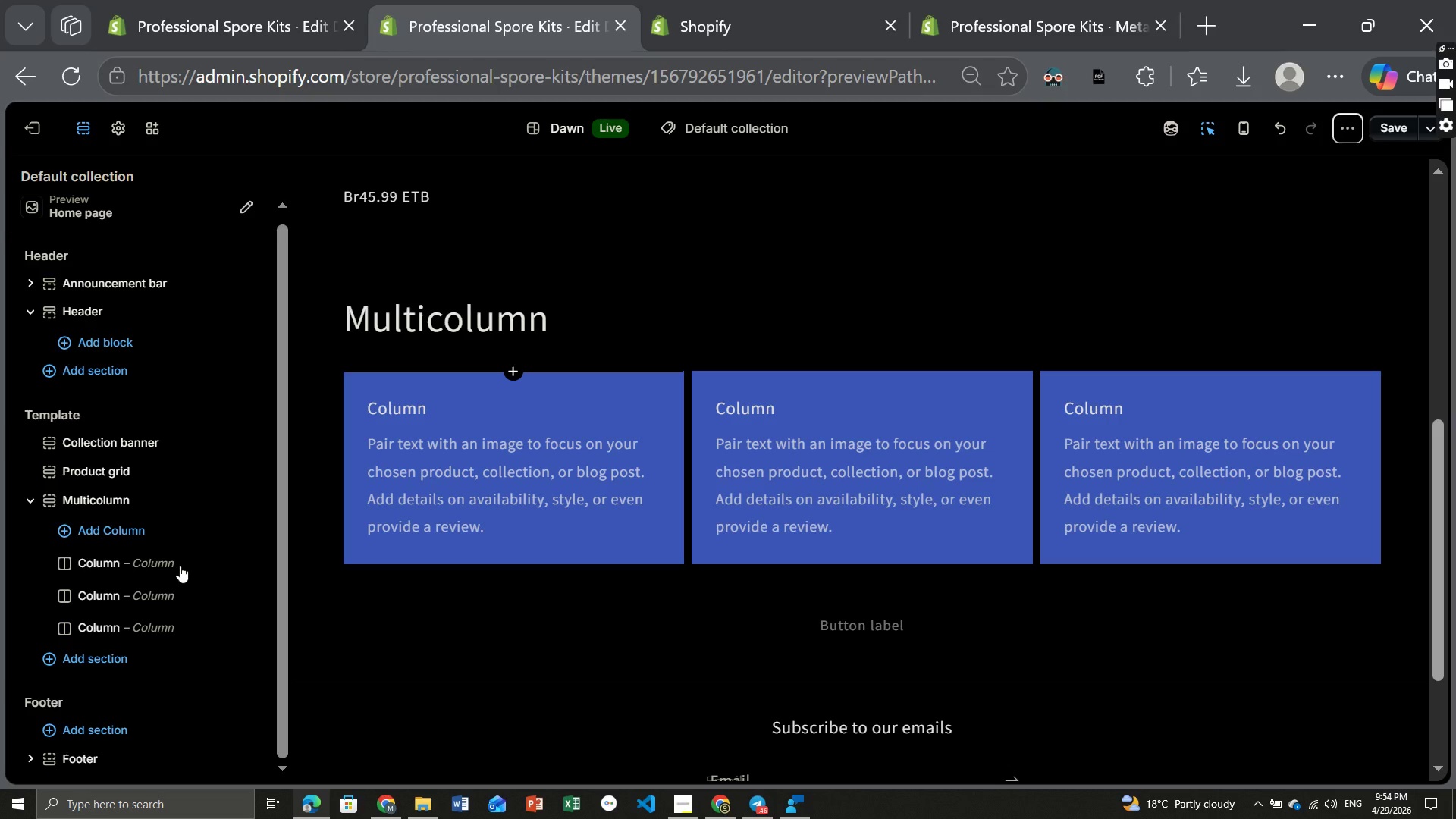 
wait(17.97)
 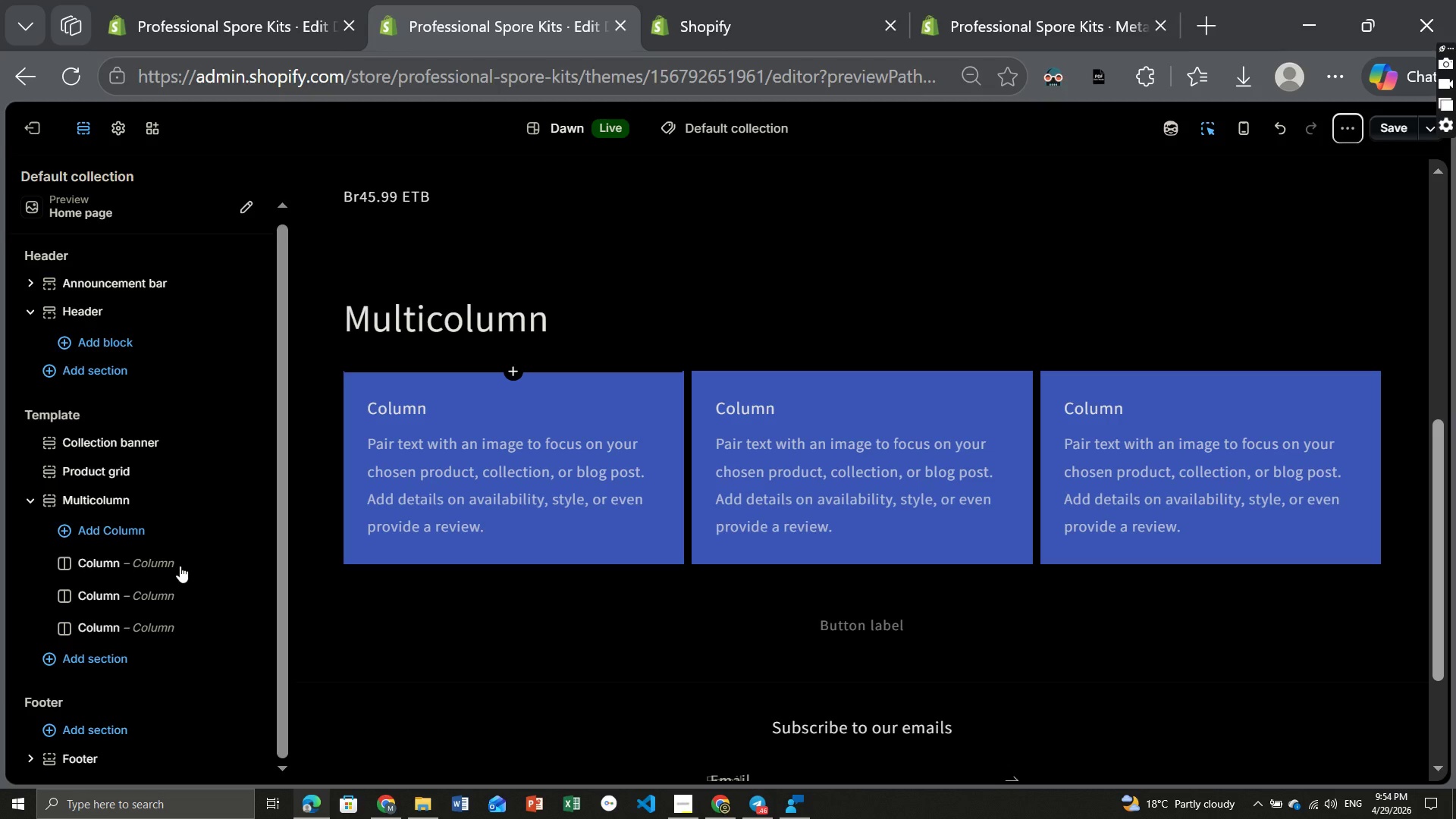 
left_click([95, 500])
 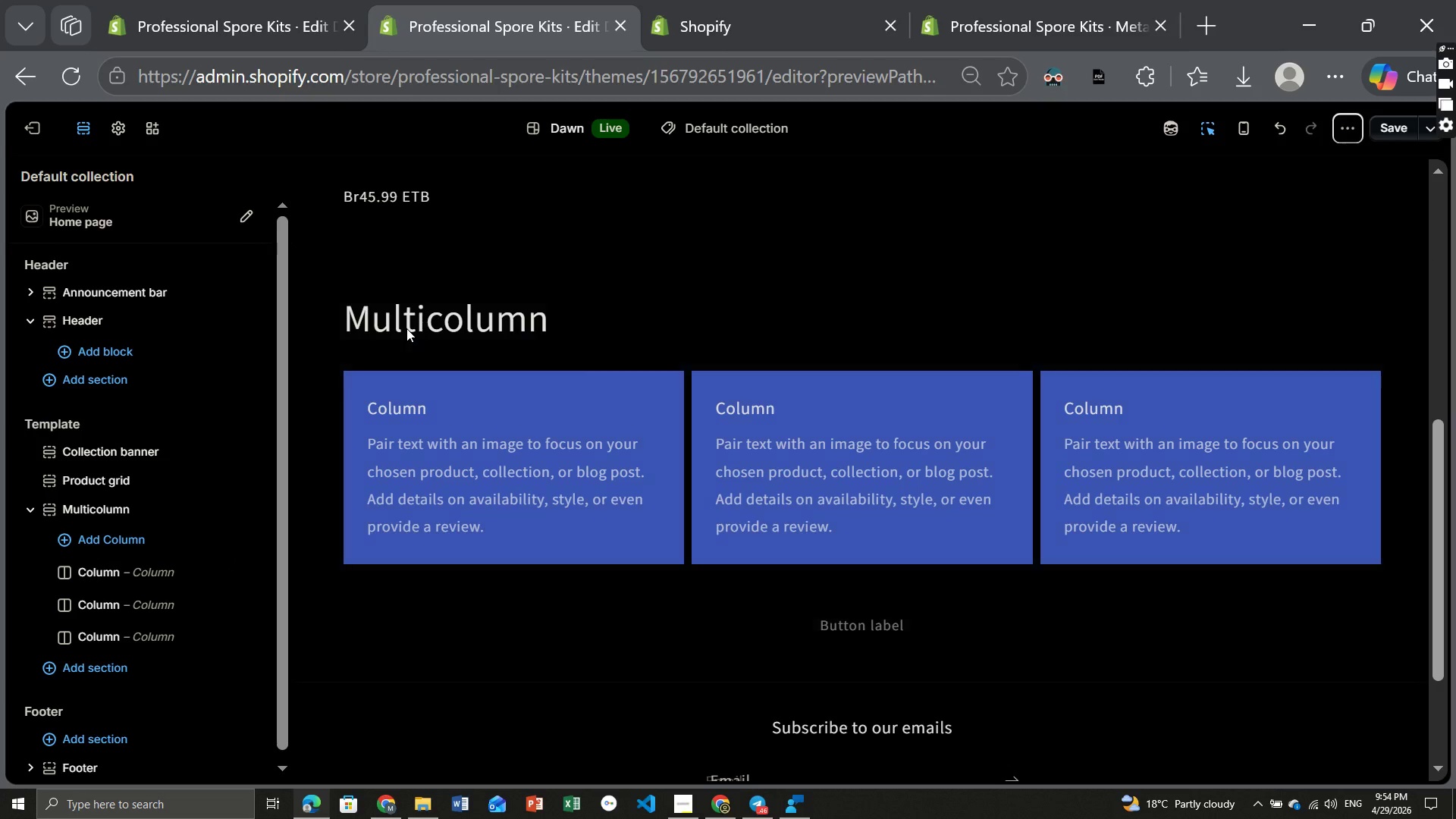 
left_click([406, 328])
 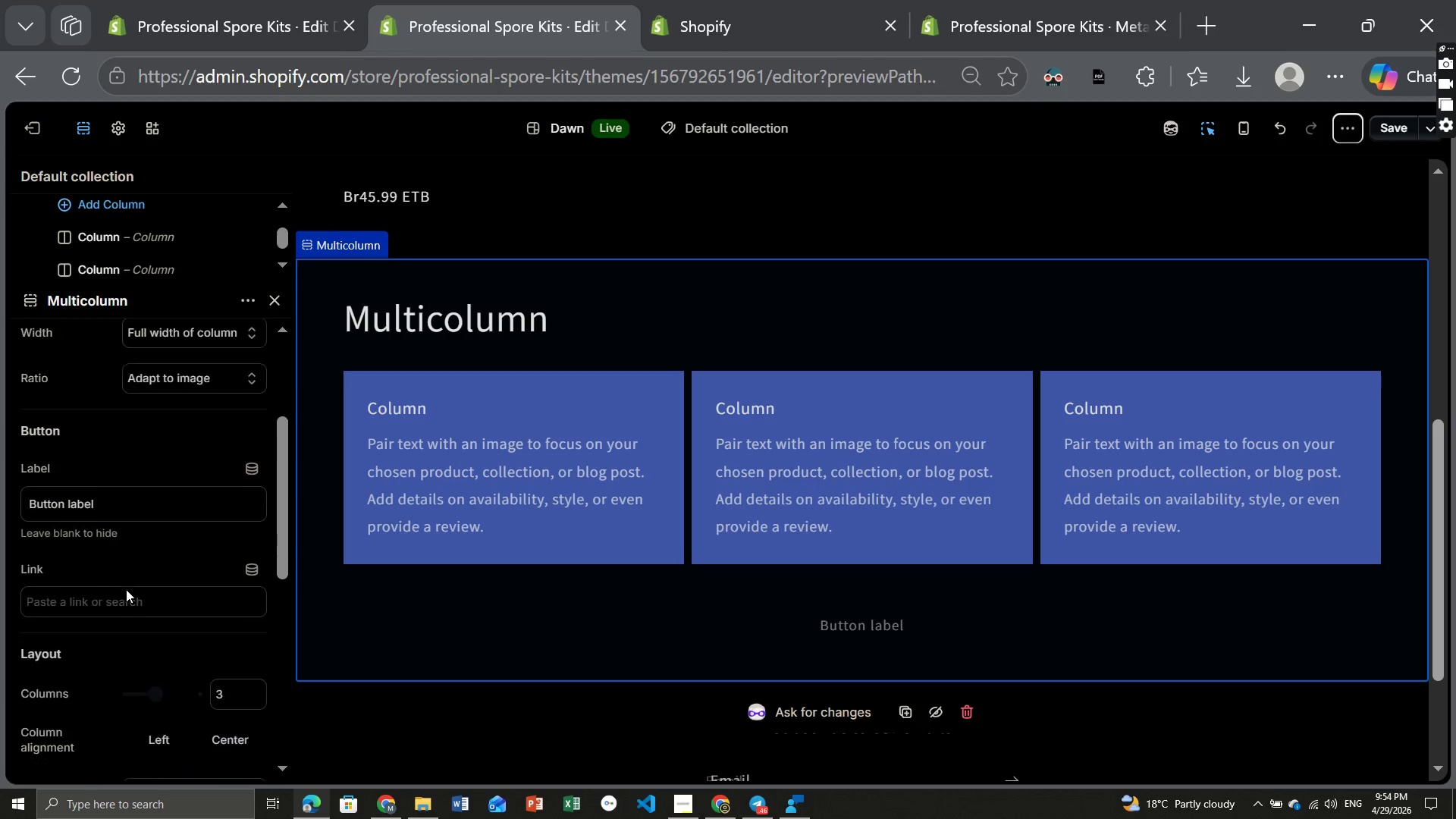 
wait(24.41)
 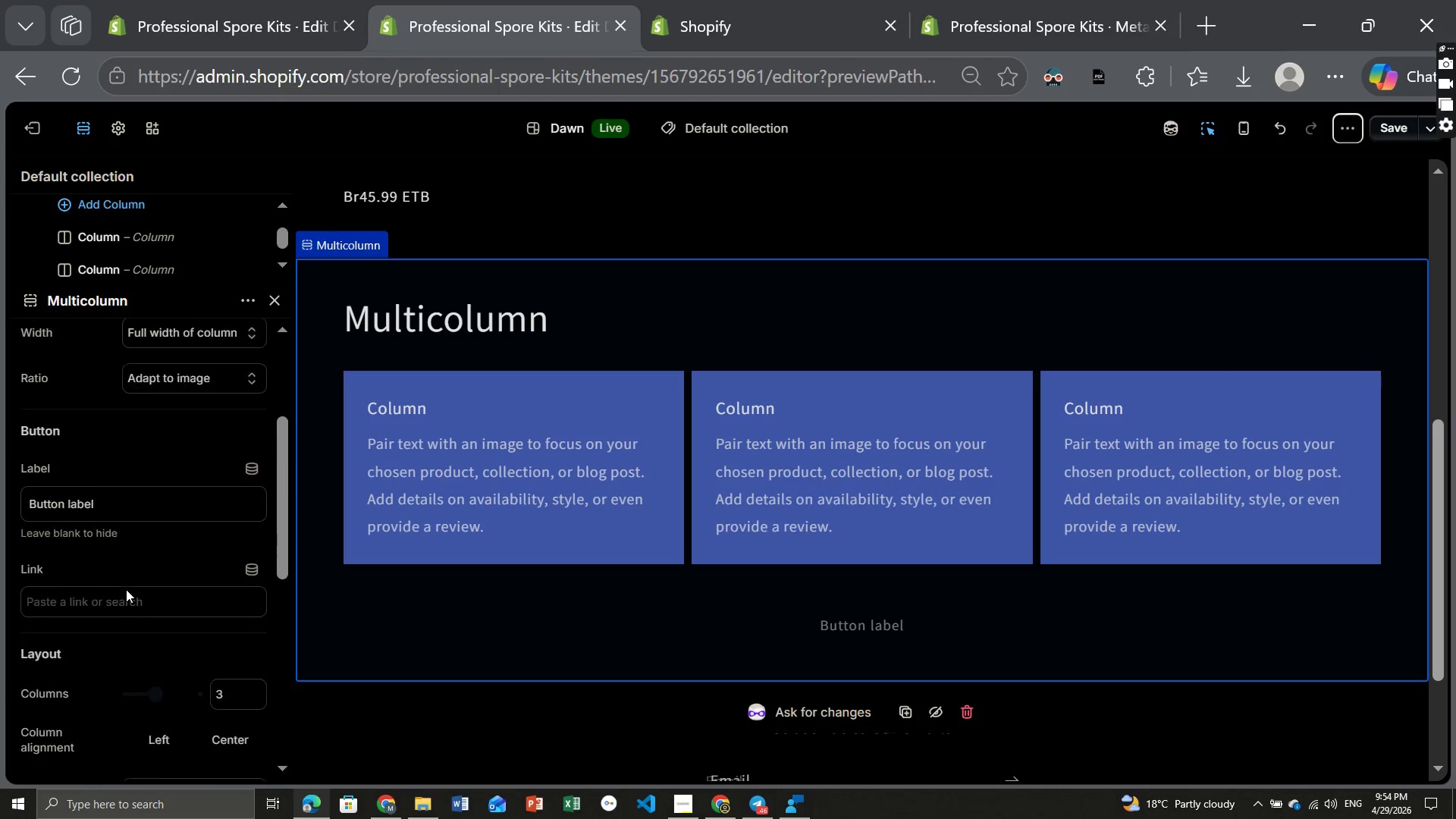 
left_click([482, 438])
 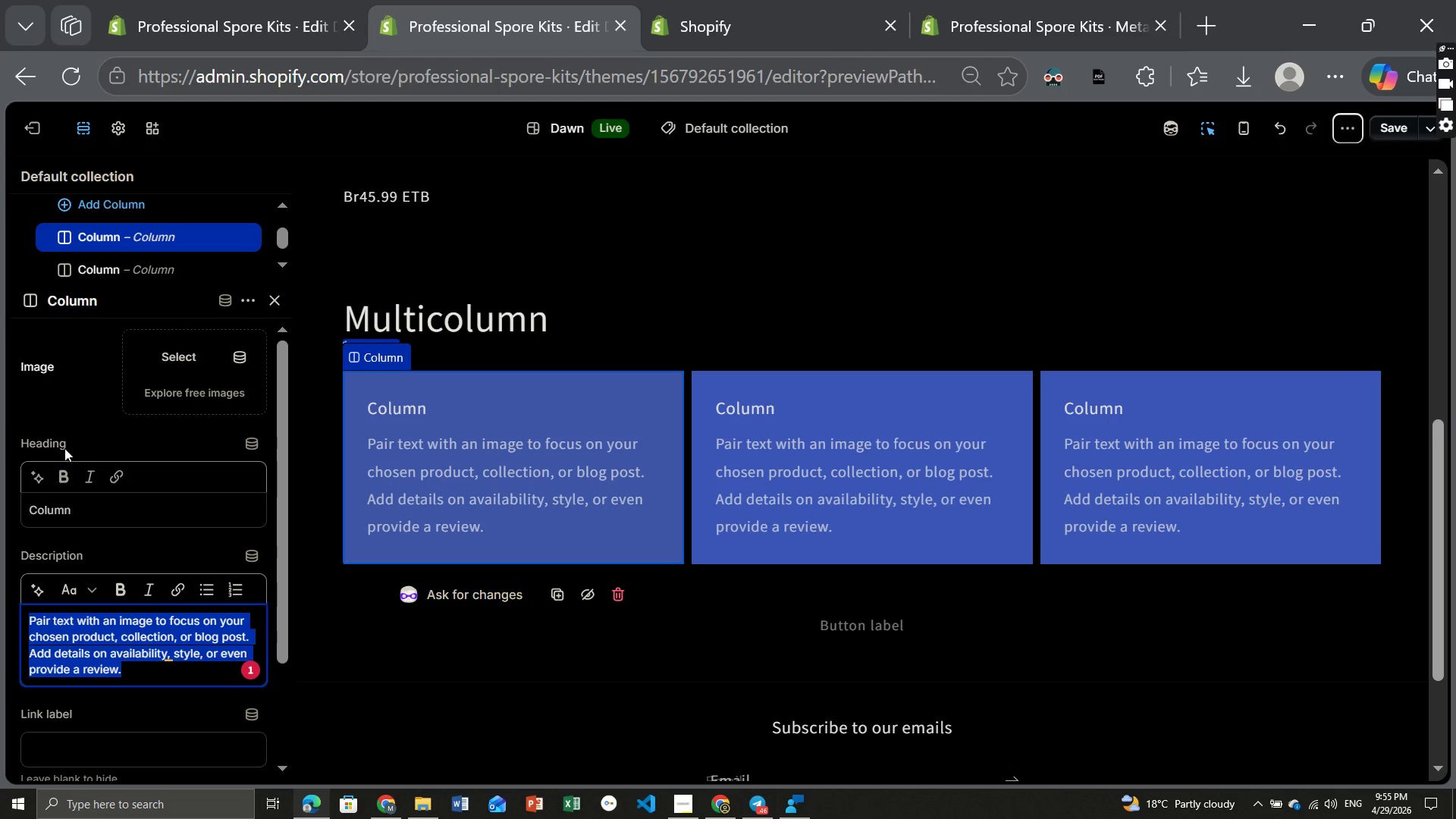 
wait(6.38)
 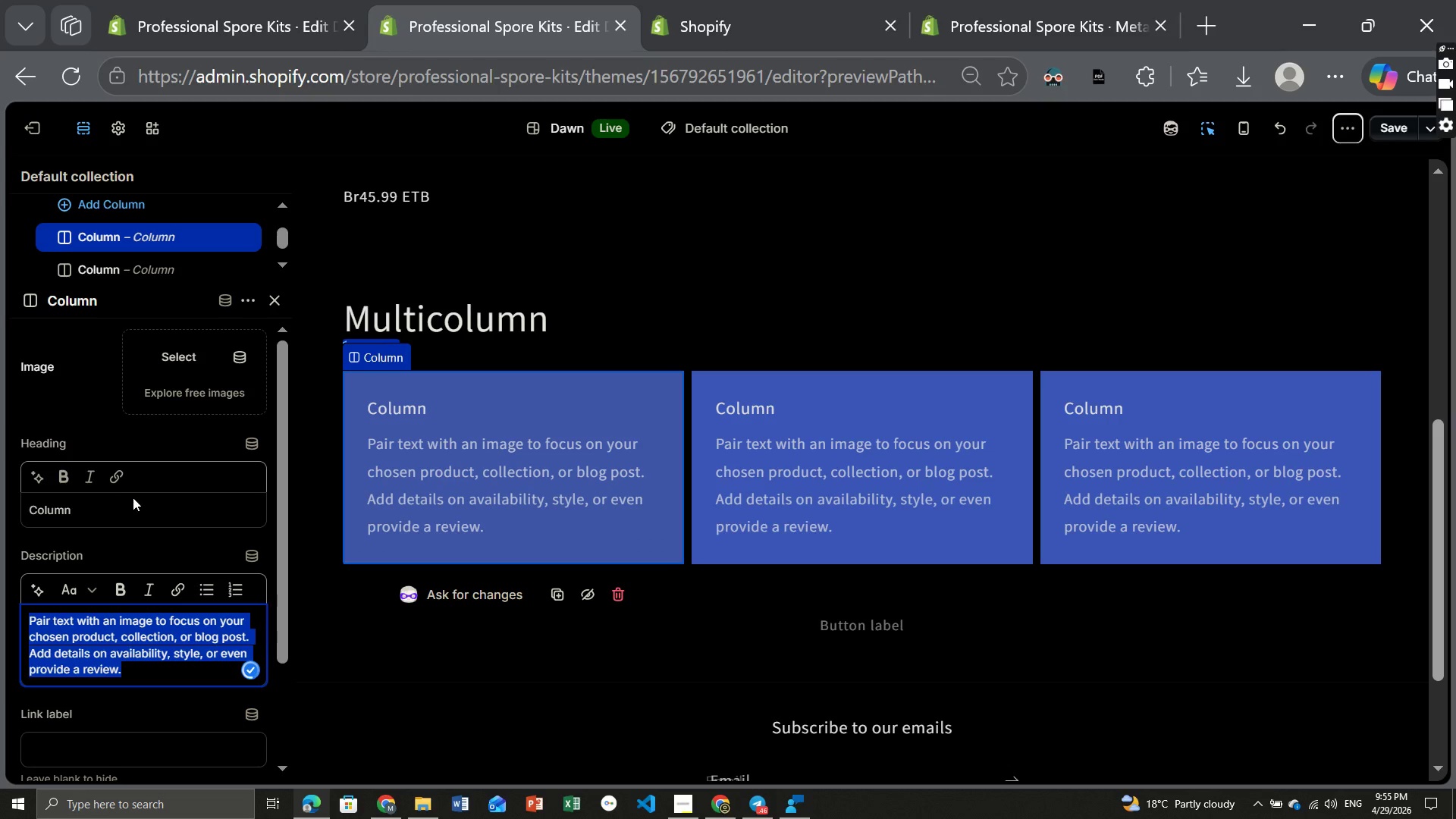 
left_click([79, 513])
 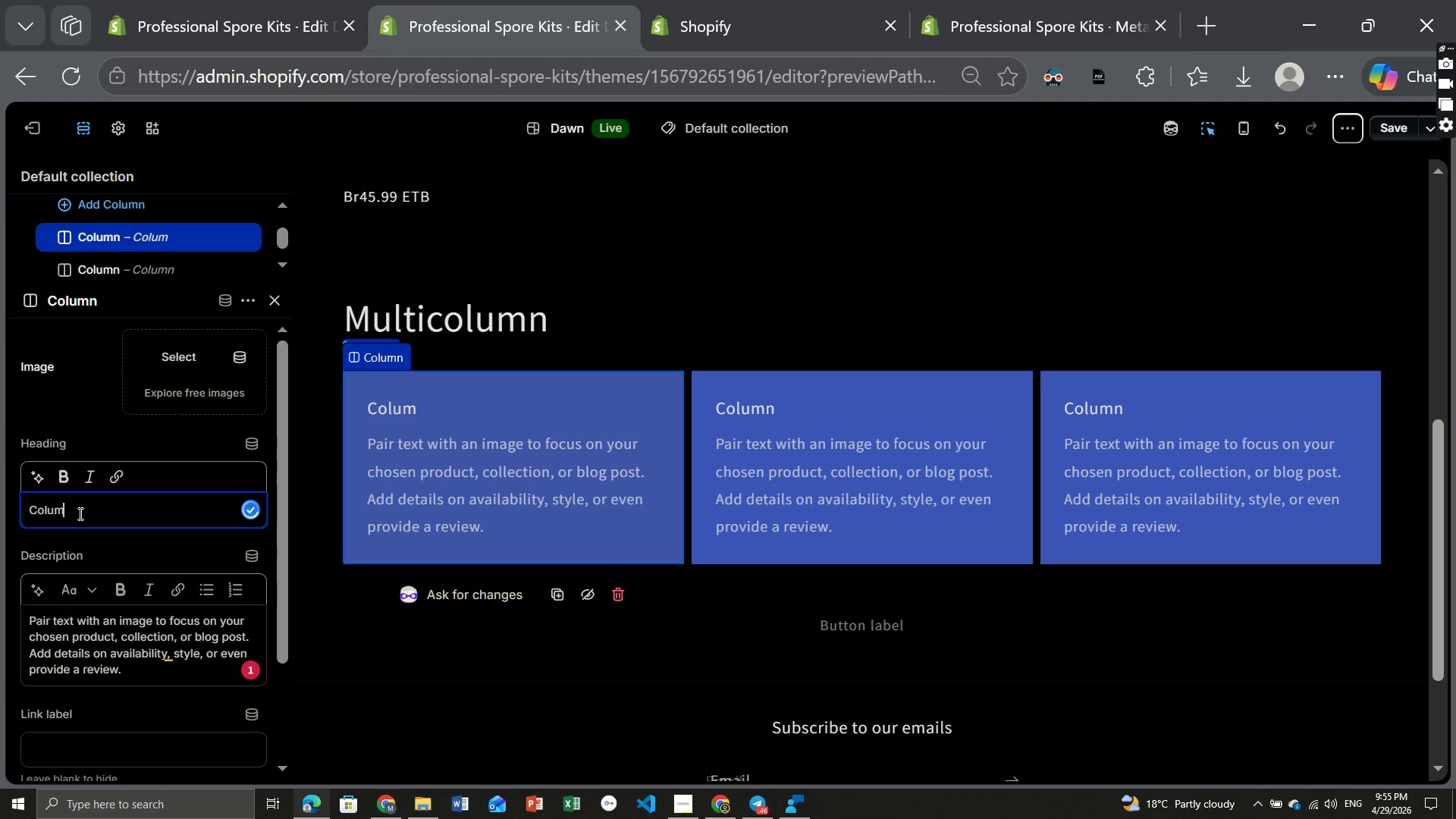 
hold_key(key=Backspace, duration=1.2)
 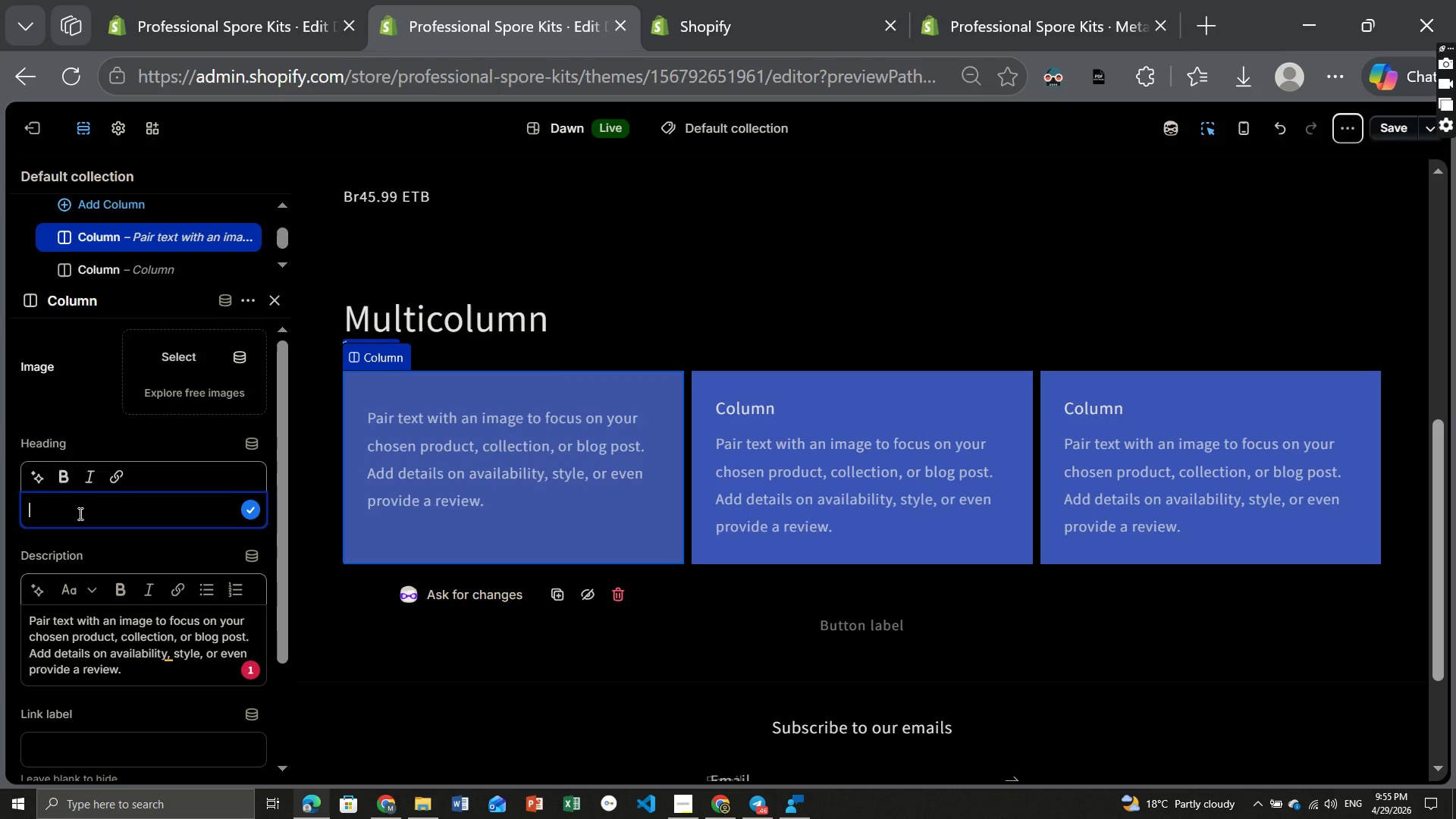 
type(Free Shipping)
 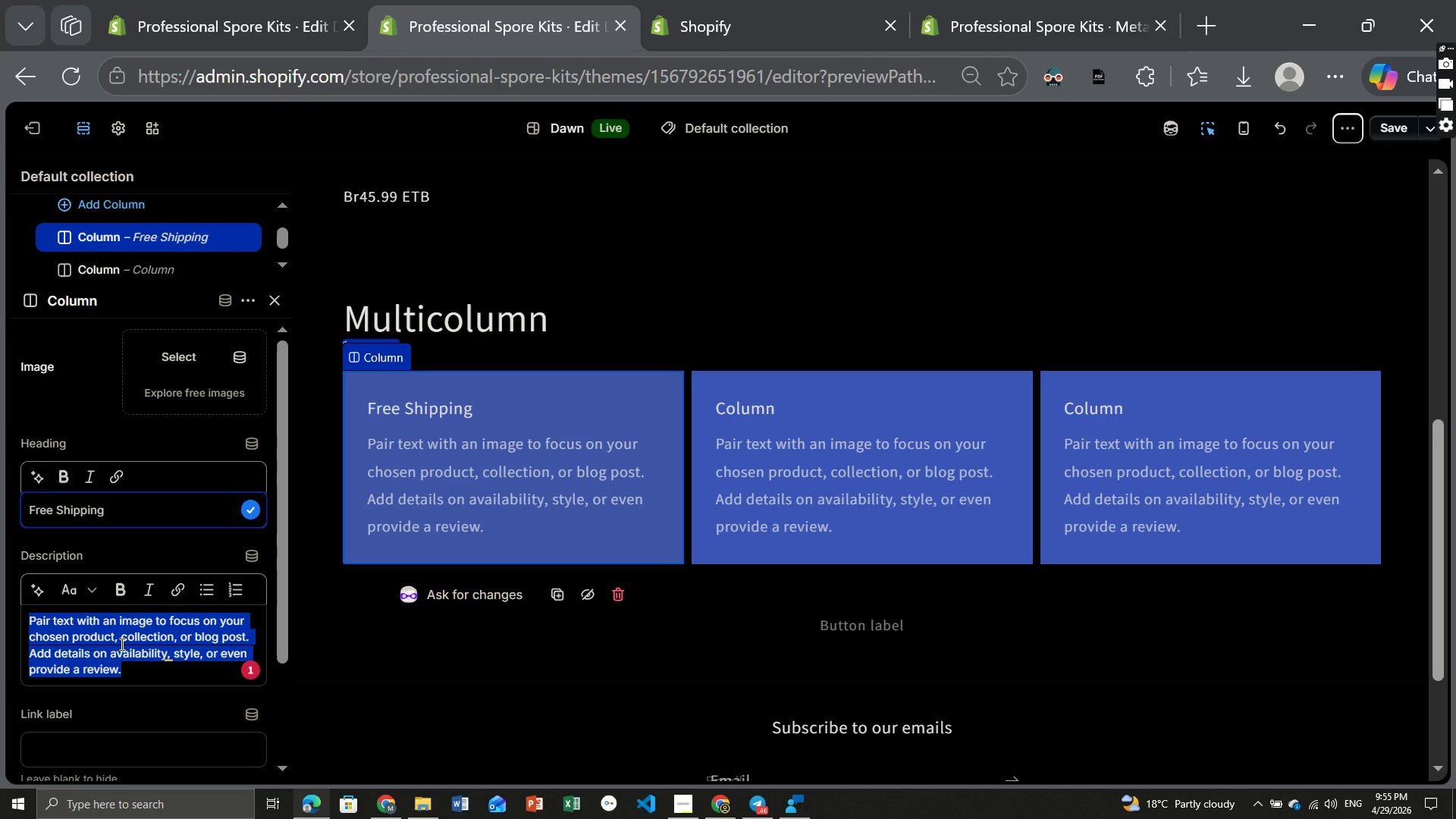 
left_click([121, 644])
 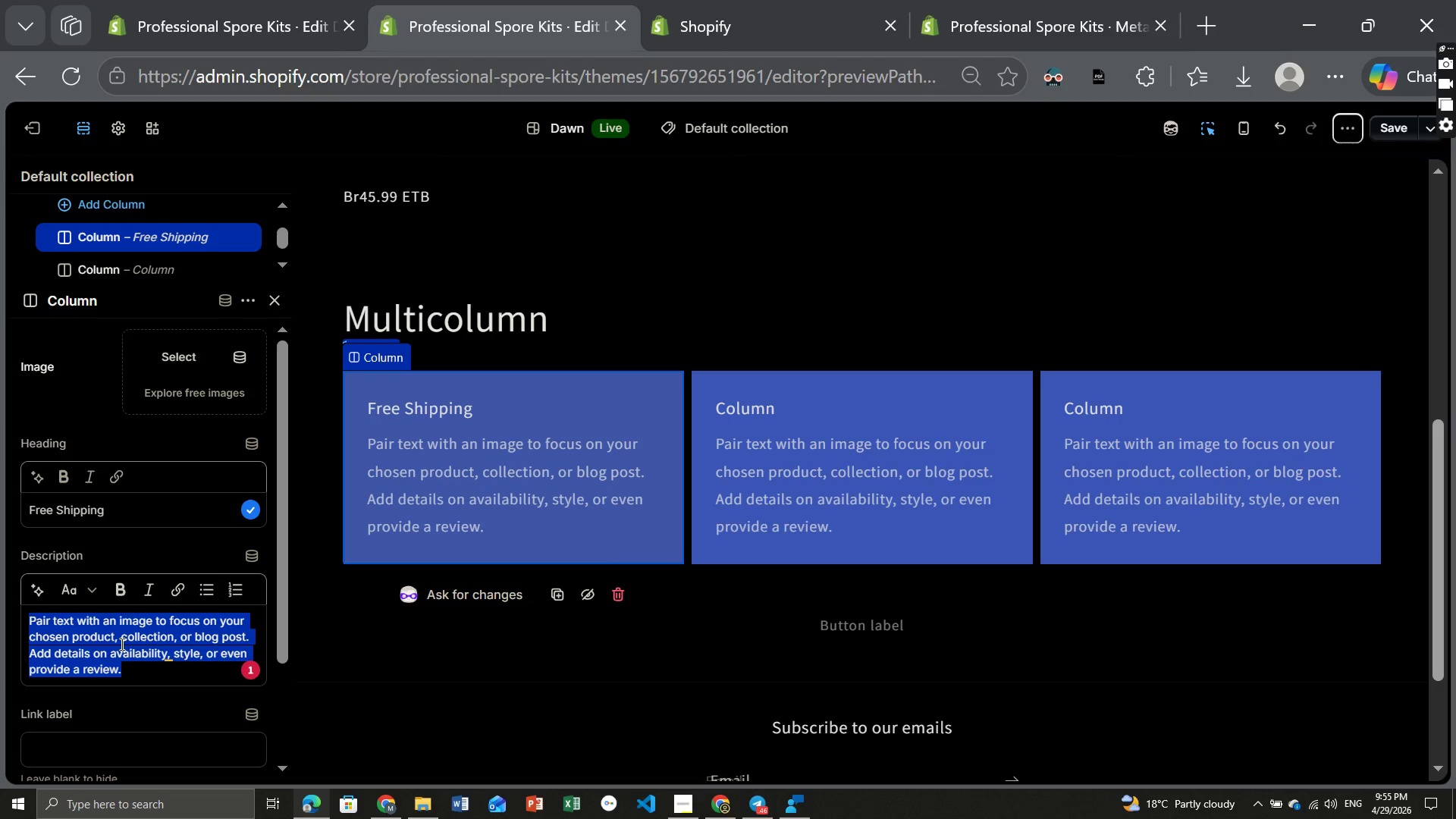 
key(Control+A)
 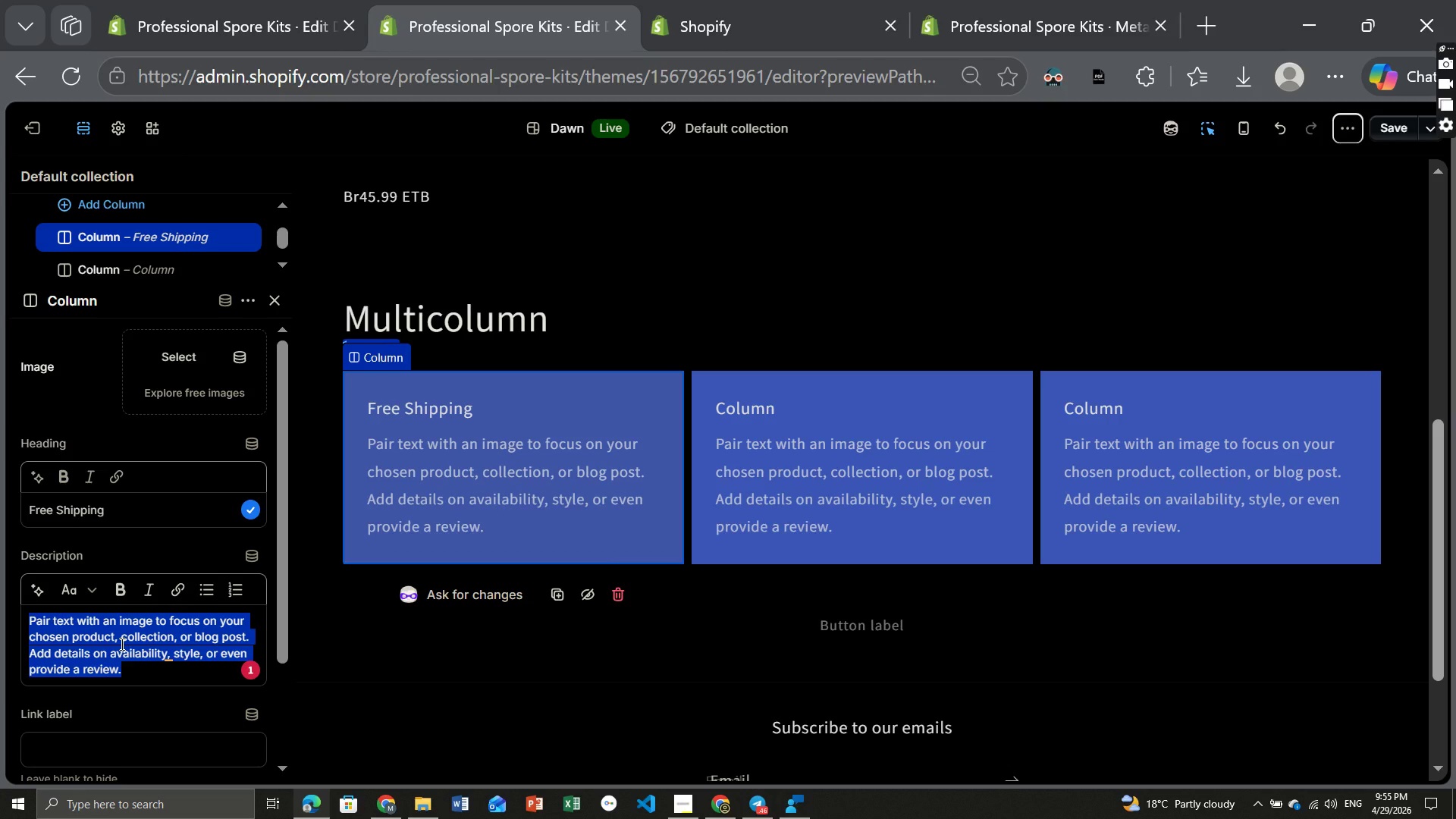 
type(On all Professional Kit Order)
 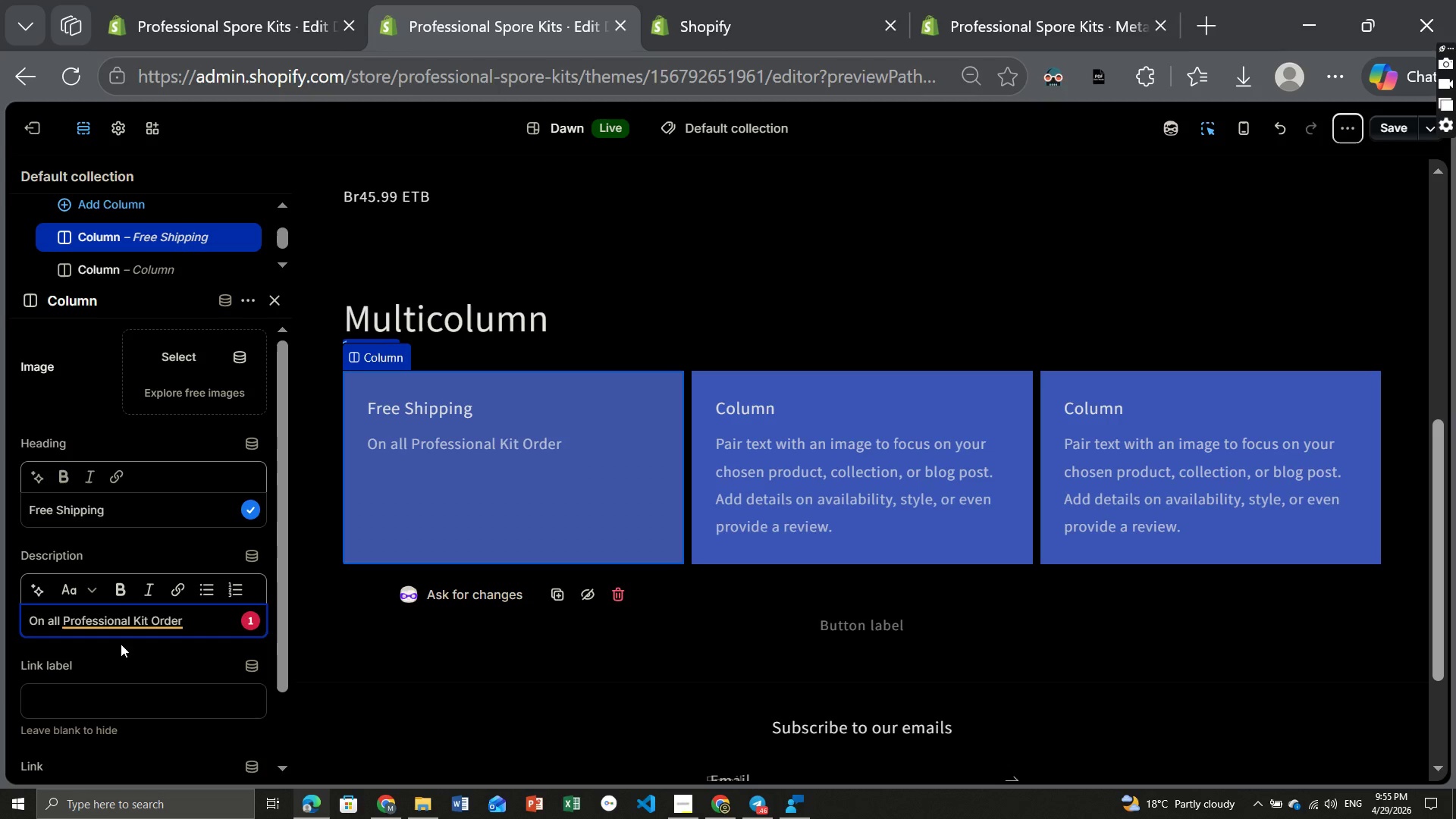 
type( over $50)
 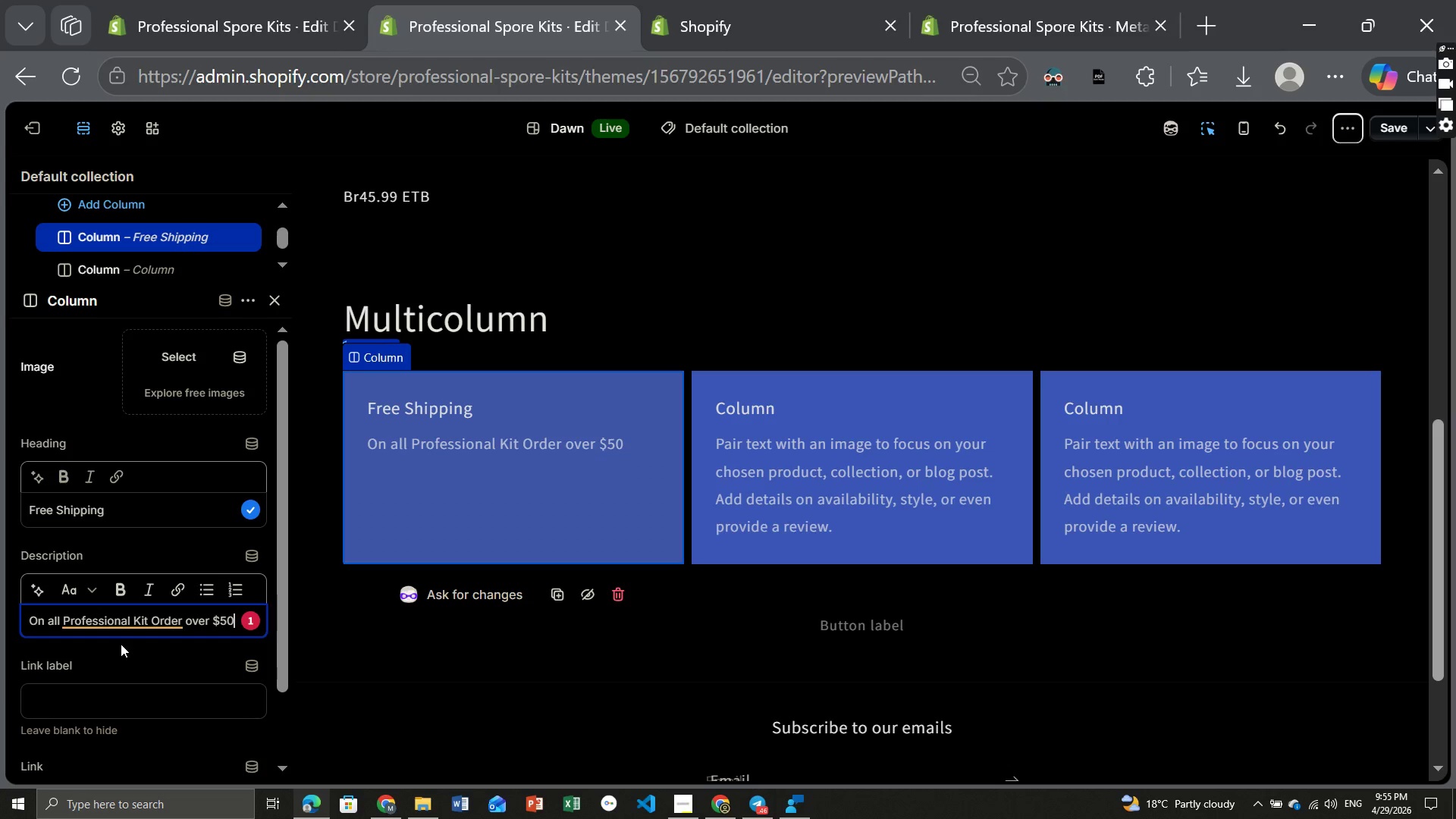 
left_click([118, 621])
 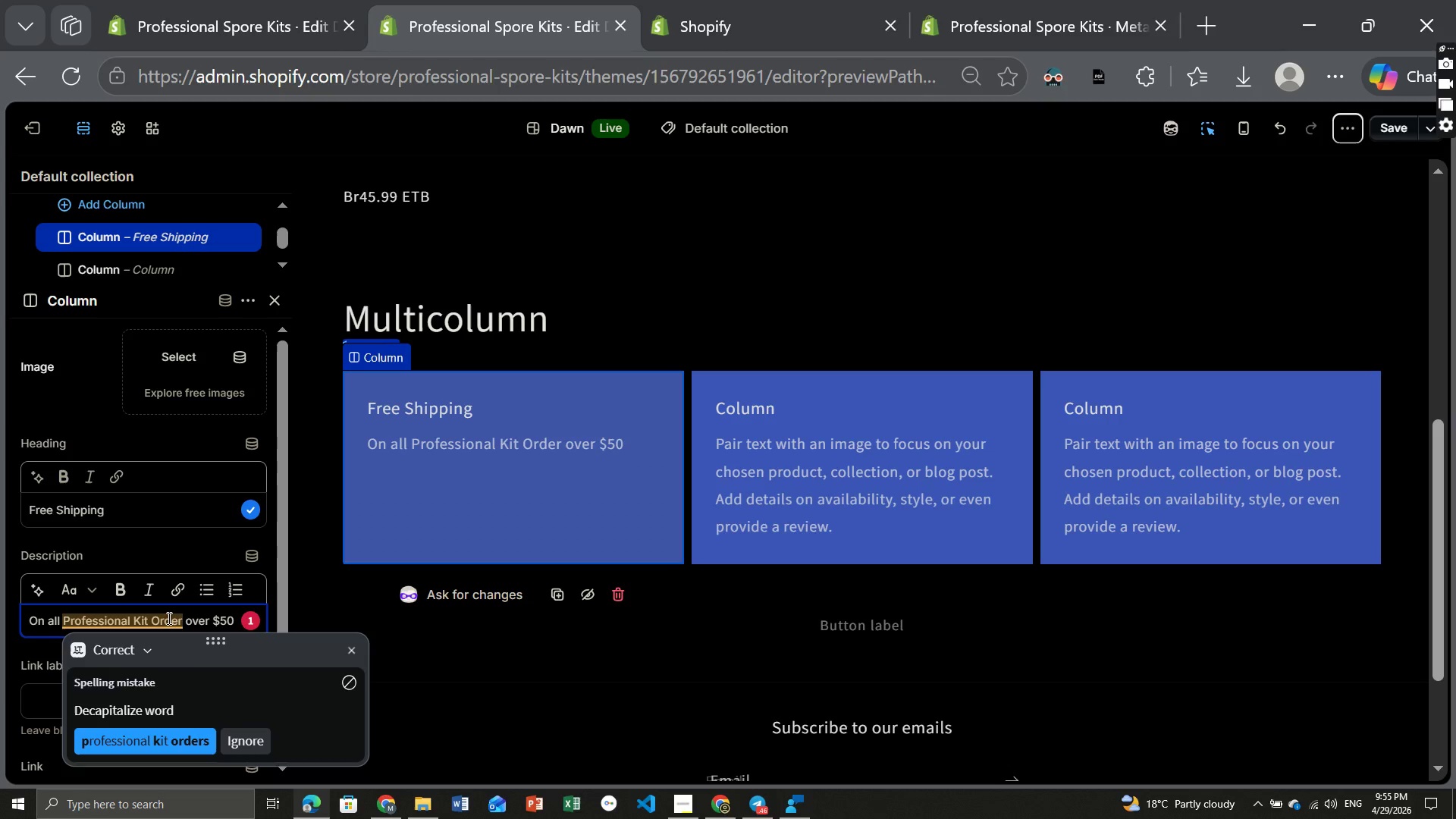 
left_click([168, 618])
 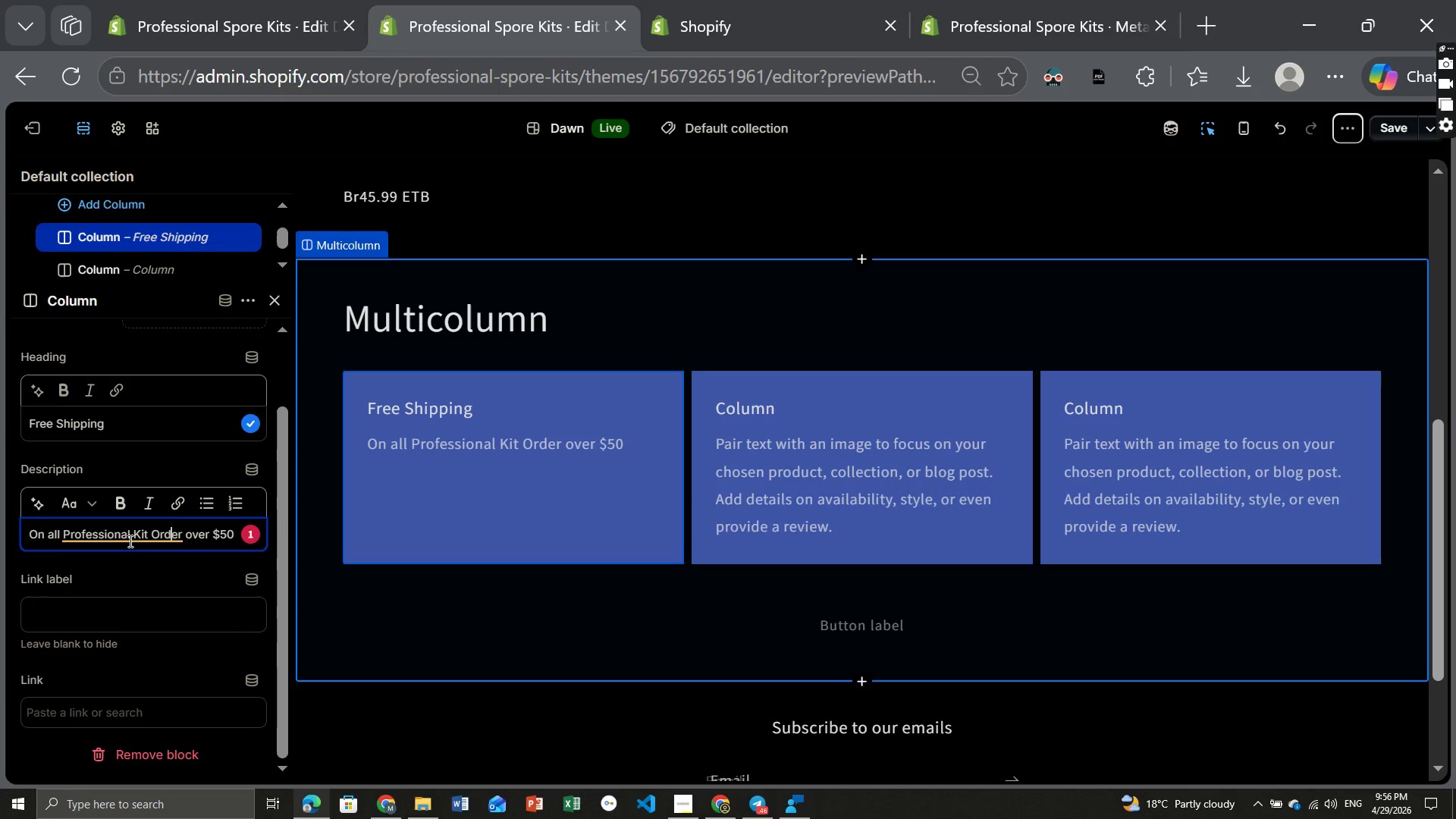 
wait(24.86)
 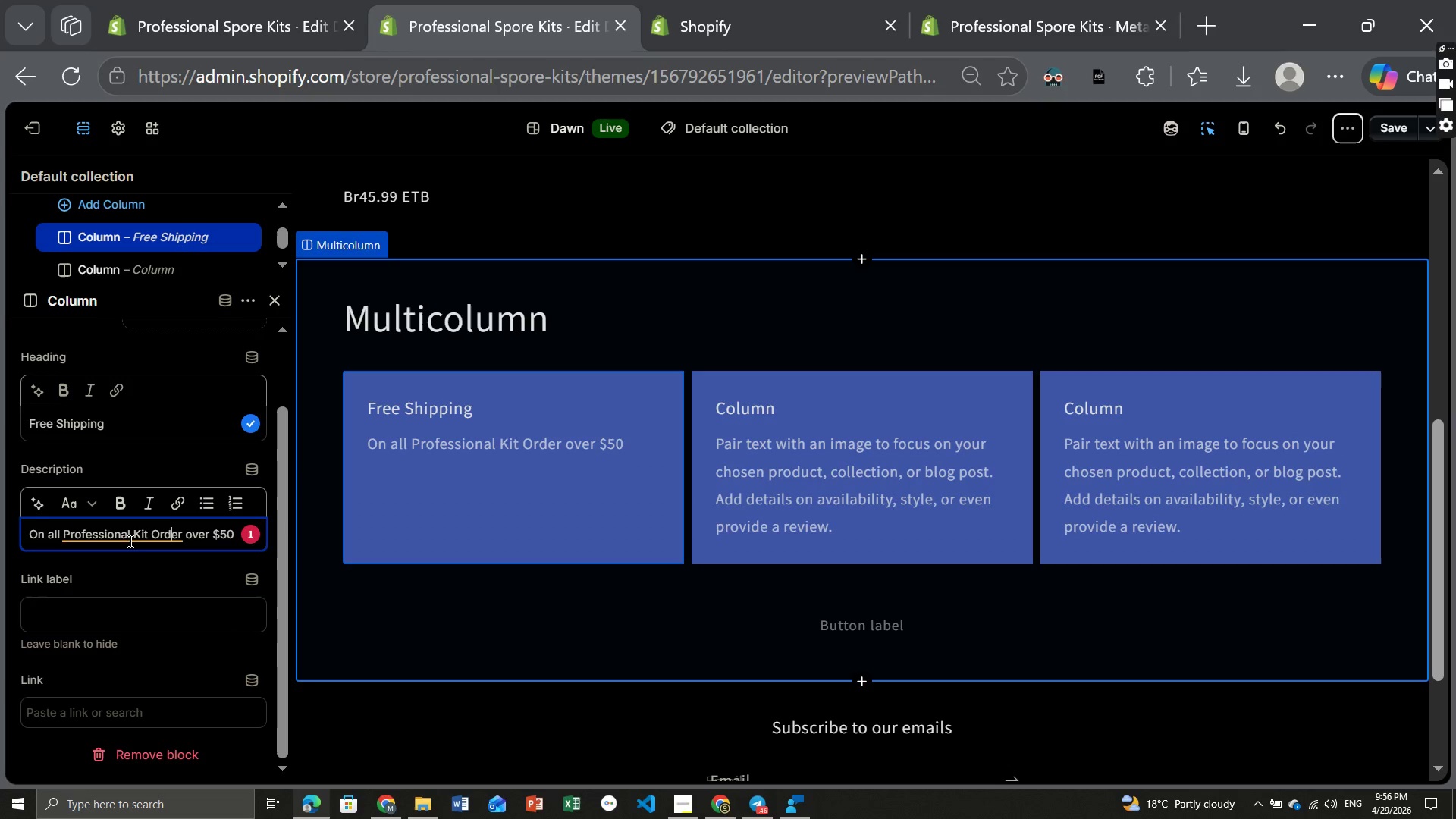 
left_click([1402, 128])
 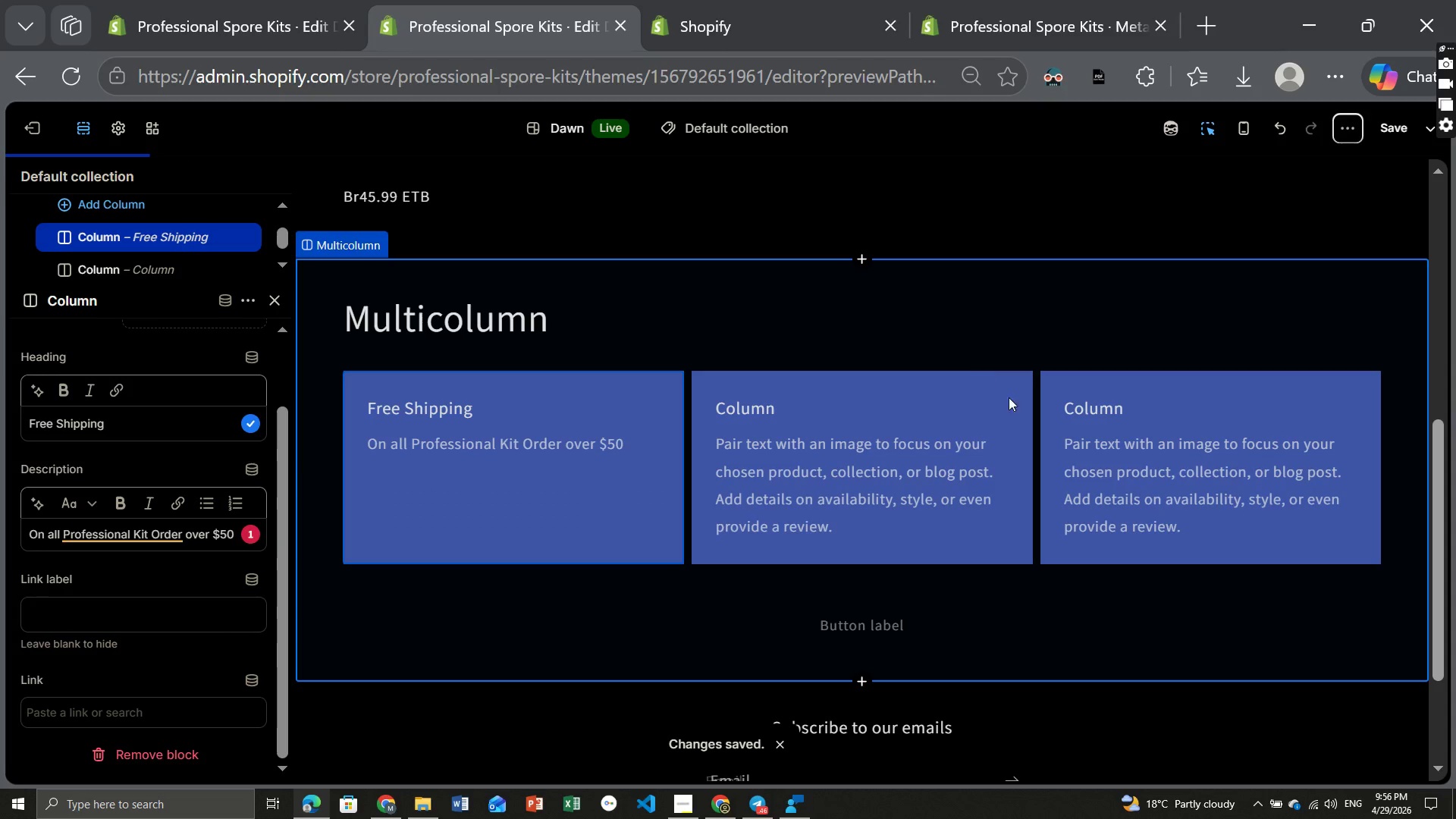 
wait(5.38)
 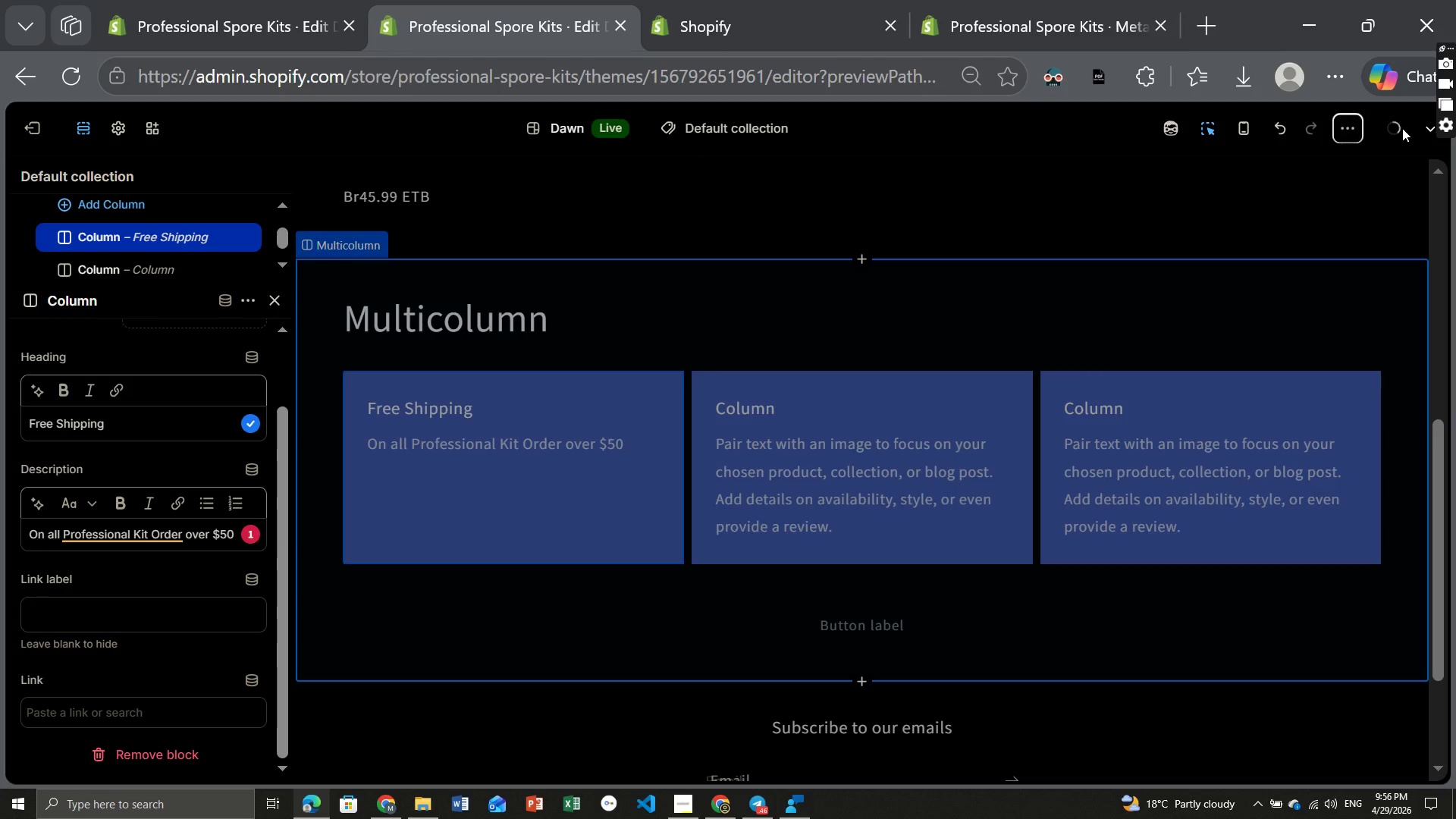 
left_click([930, 496])
 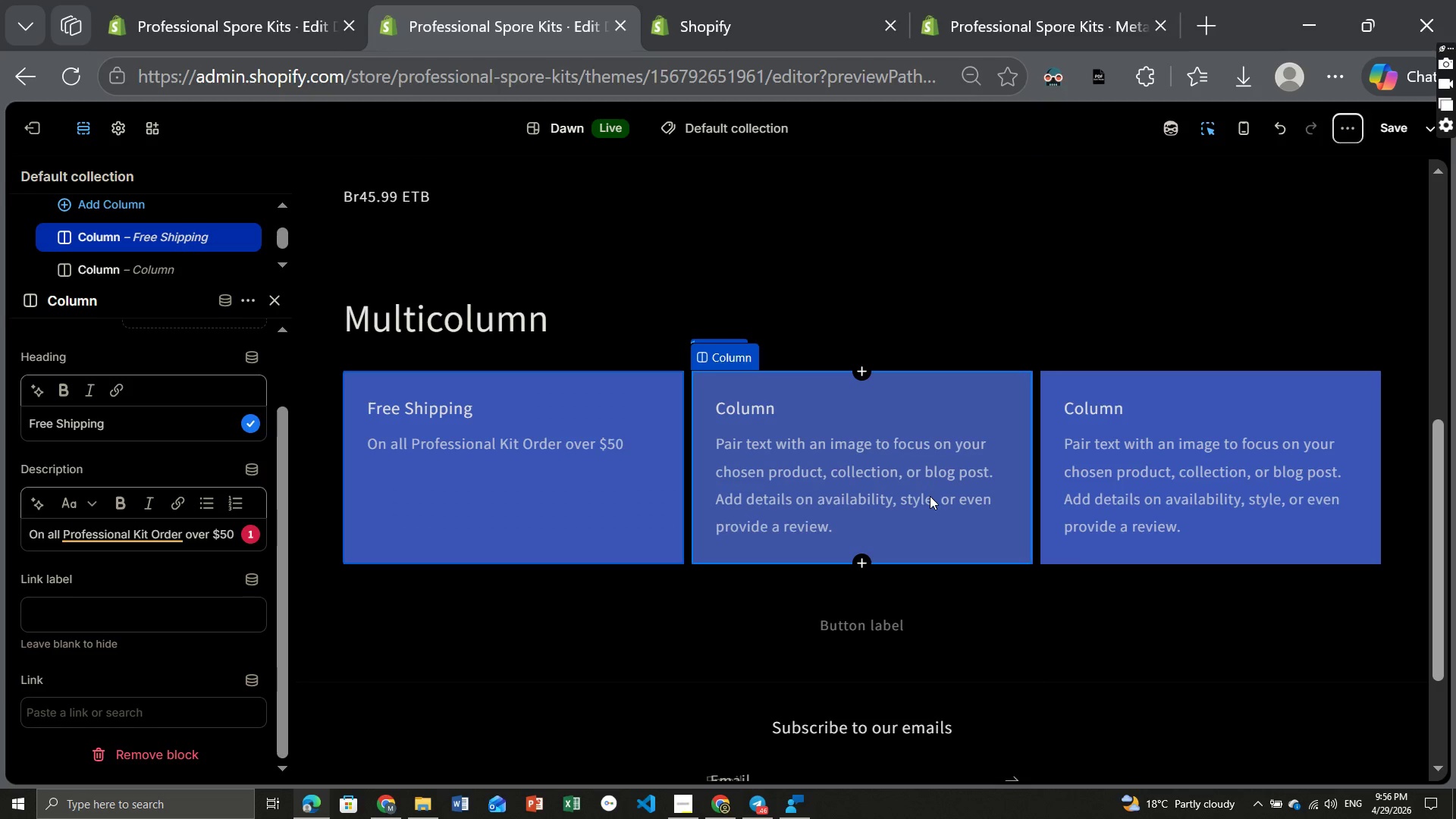 
wait(5.69)
 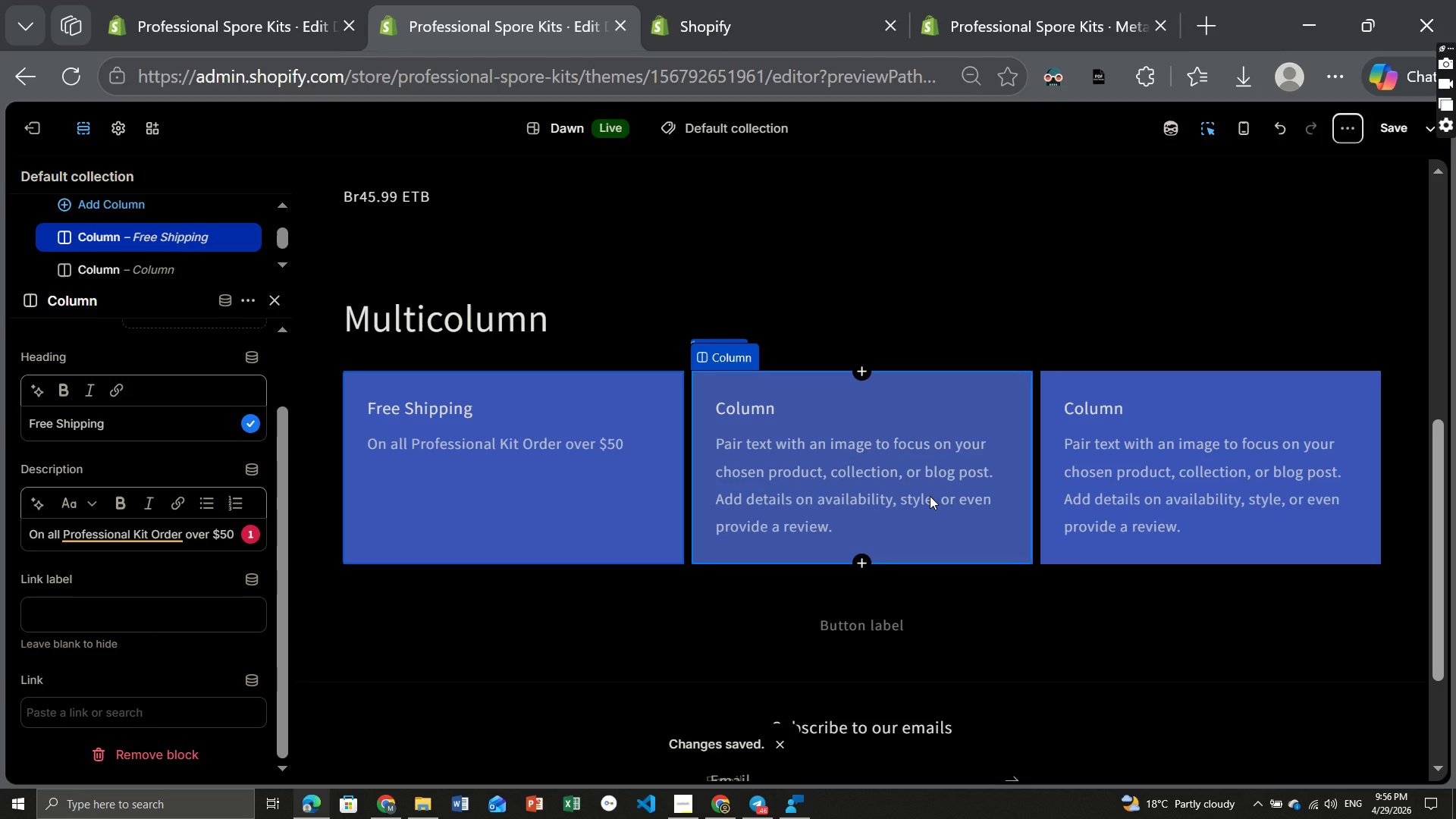 
left_click([822, 453])
 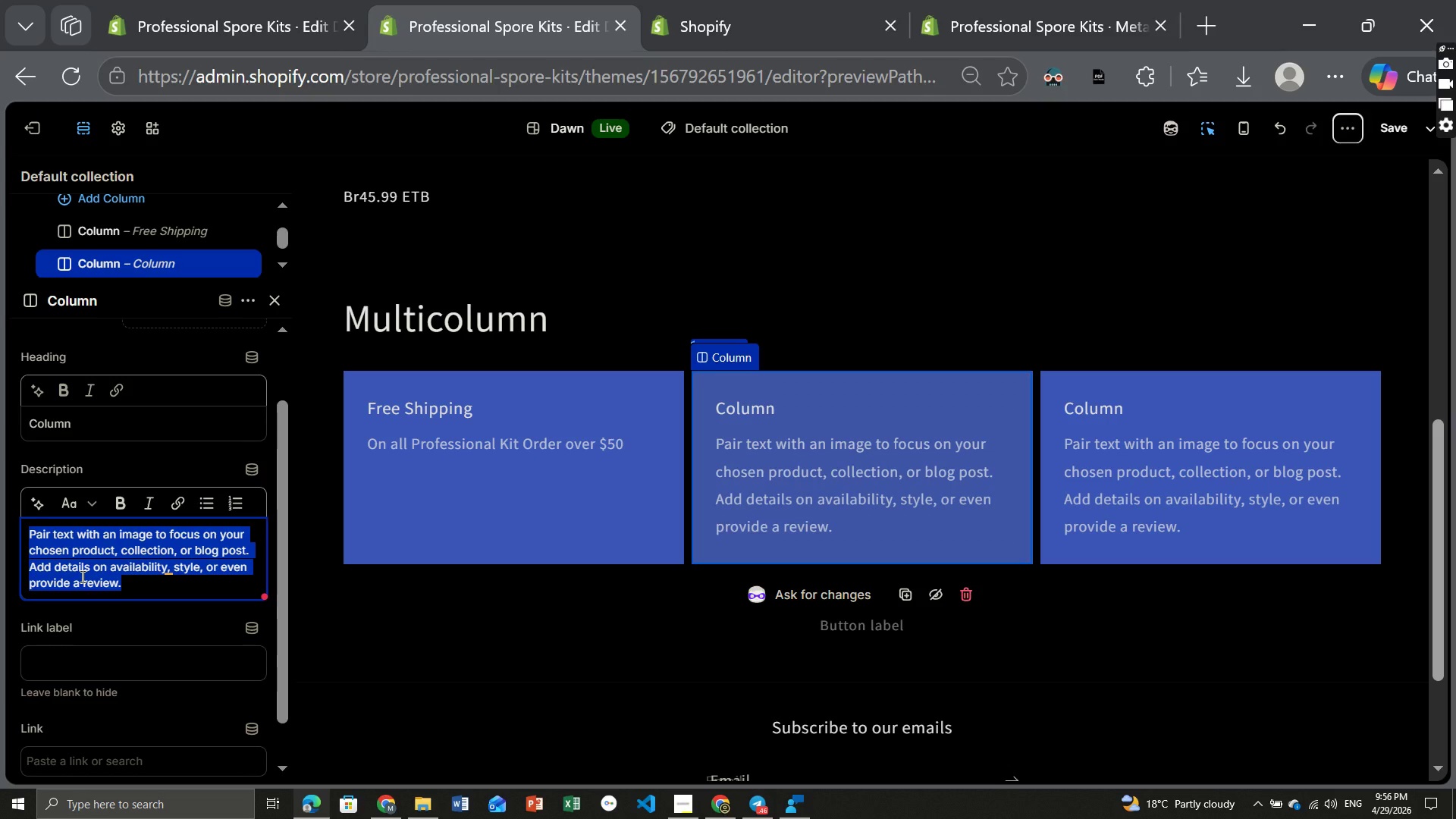 
wait(5.12)
 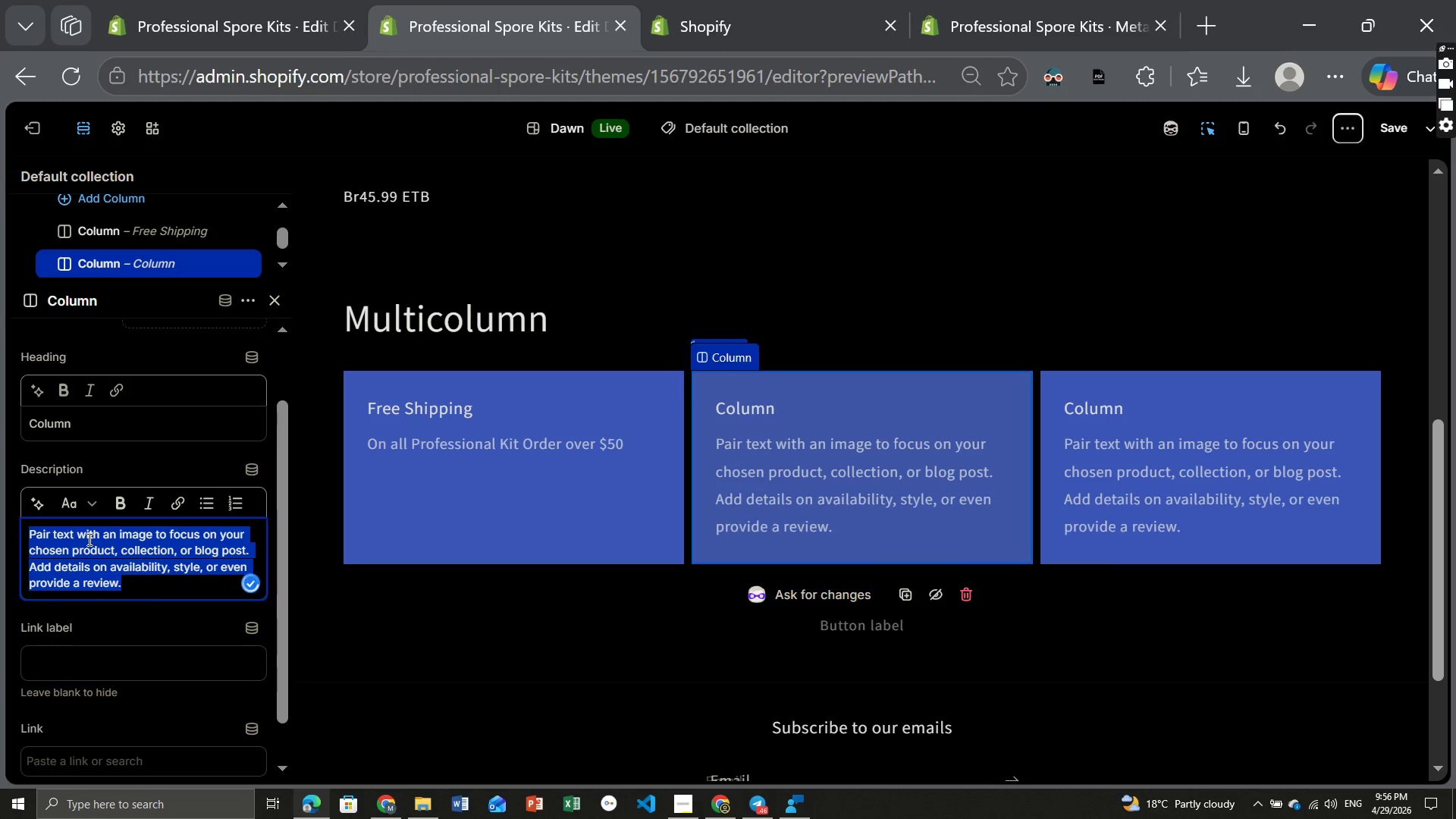 
type(Join )
 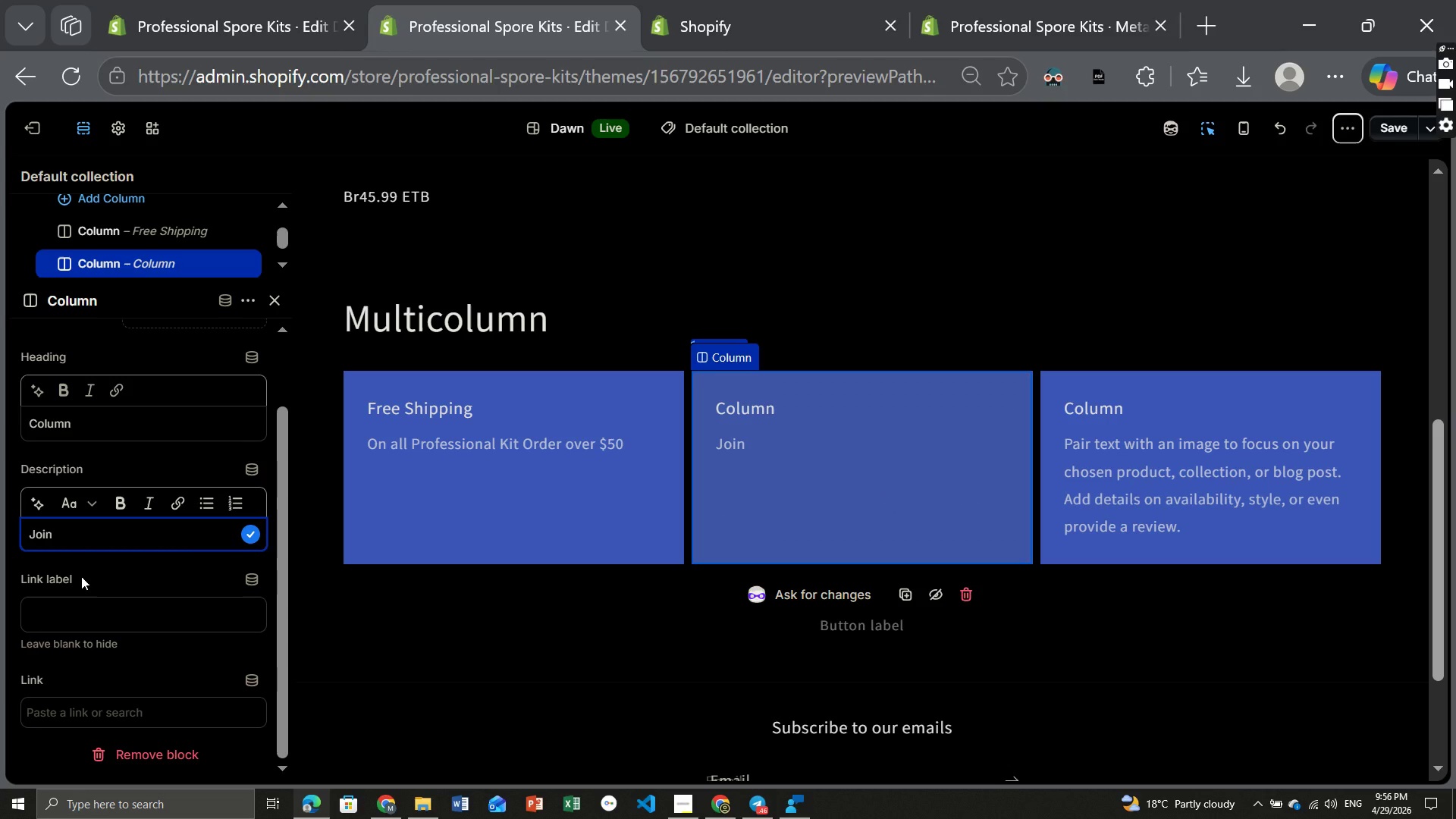 
type(our Discord of 5000)
 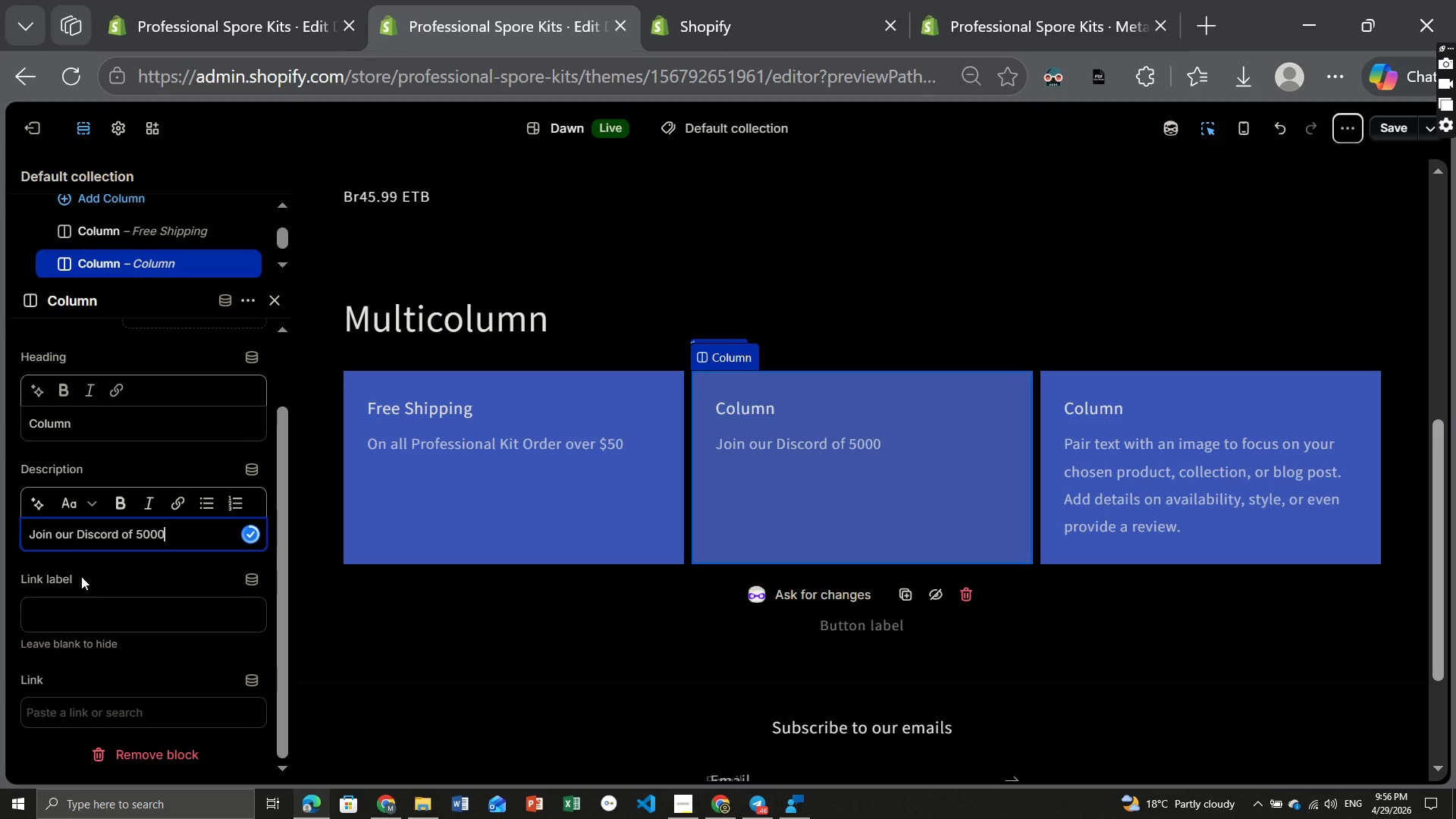 
hold_key(key=ShiftRight, duration=1.53)
 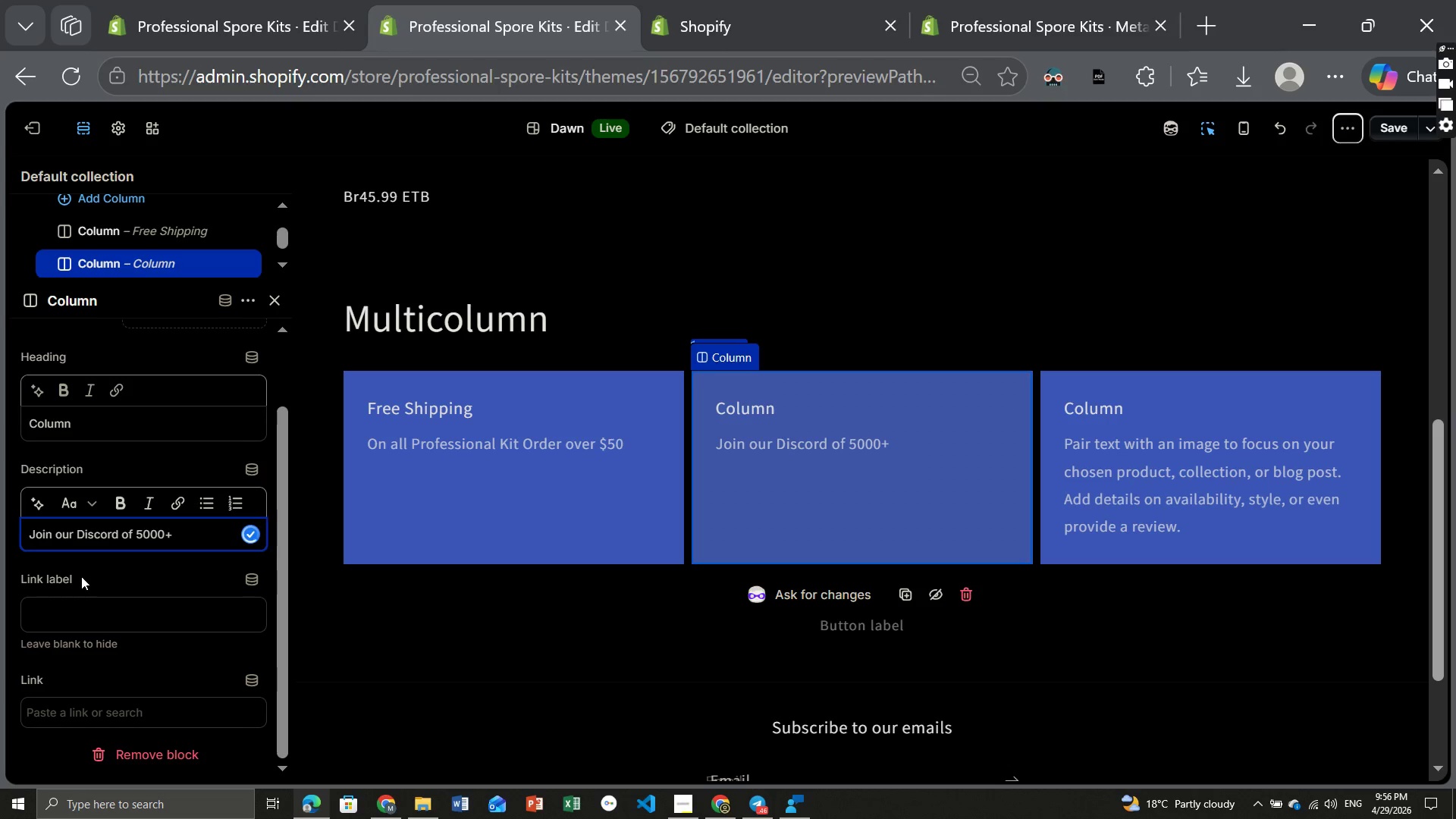 
type(+ growers)
 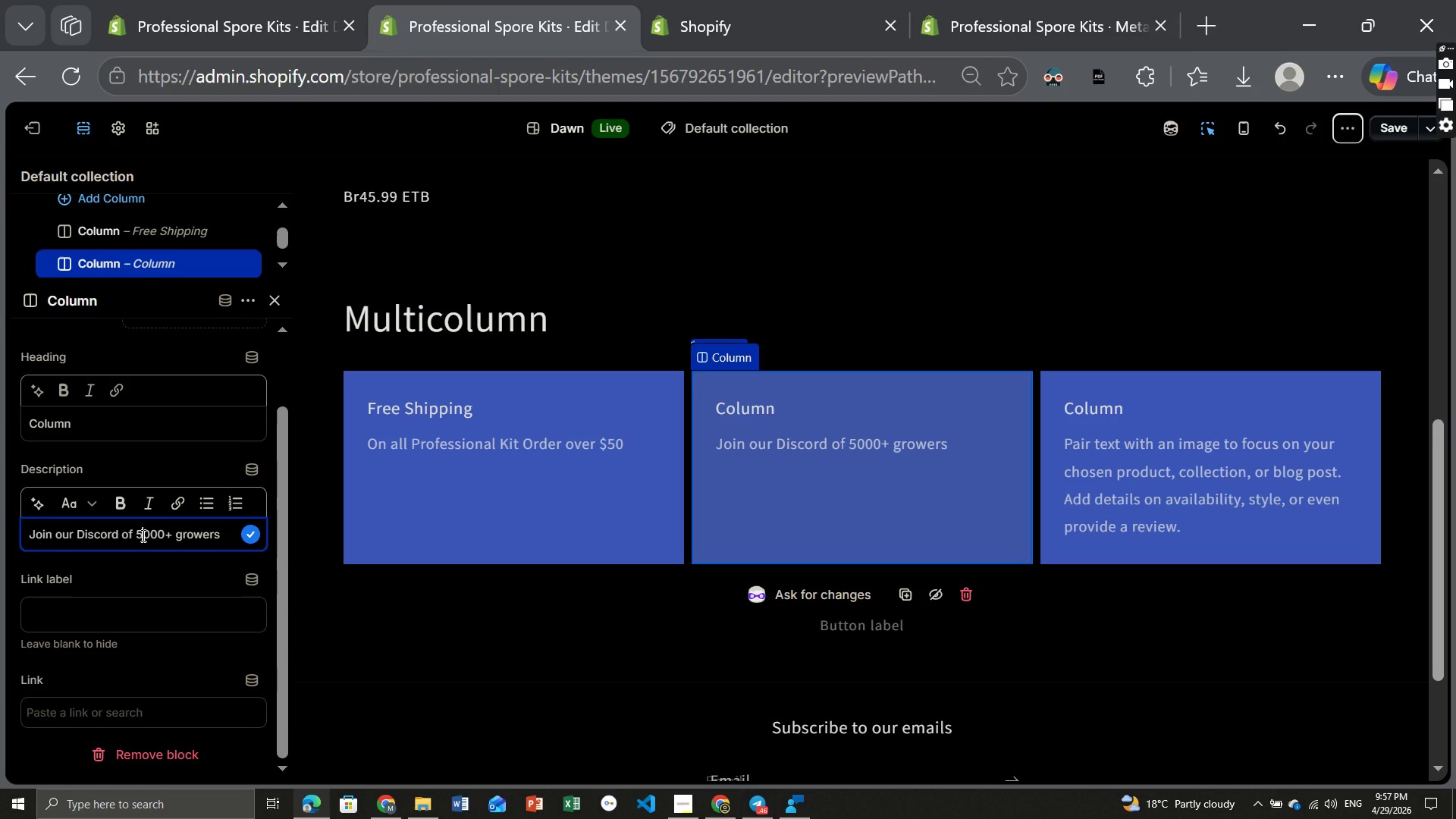 
left_click([142, 535])
 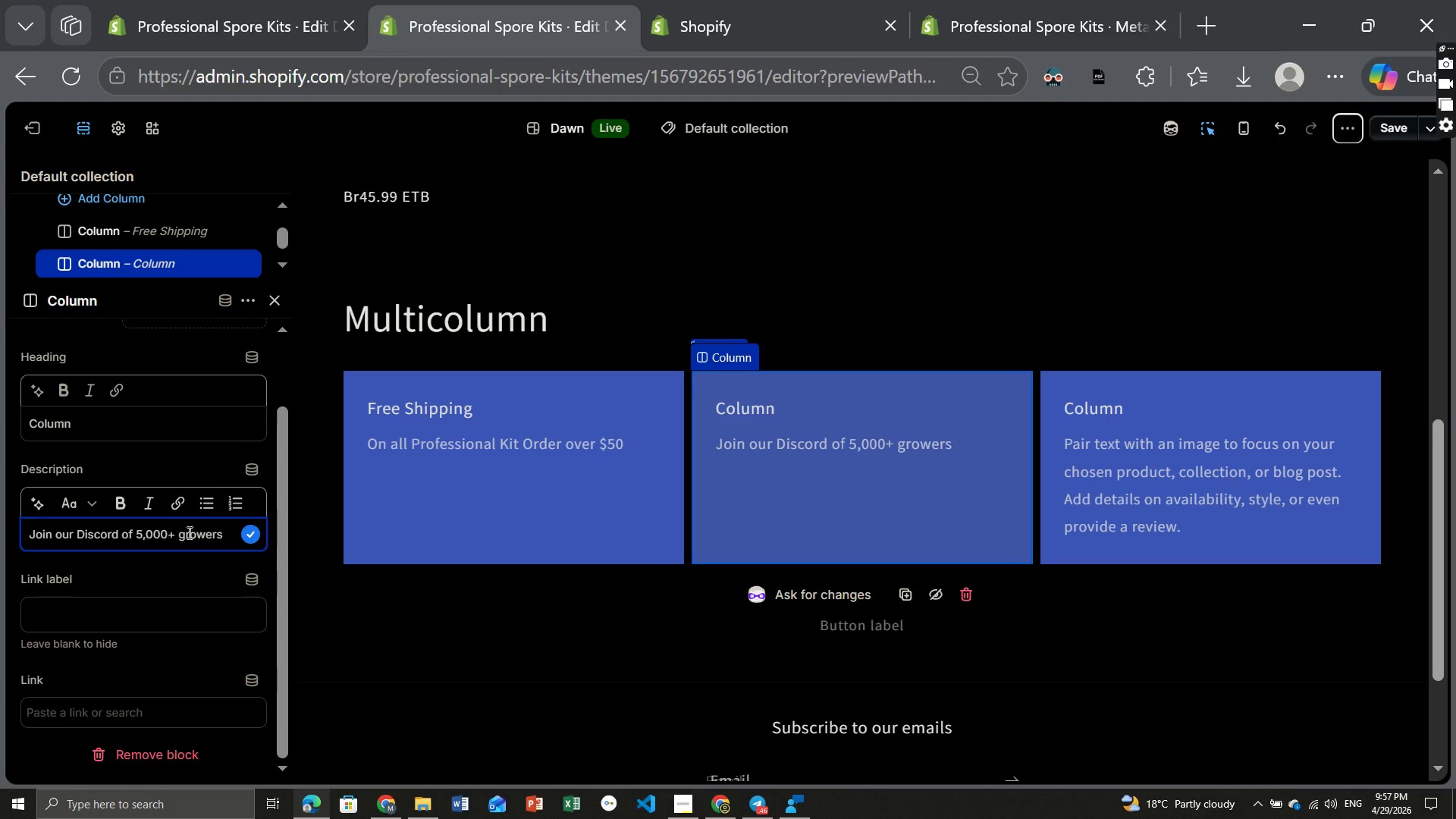 
key(Comma)
 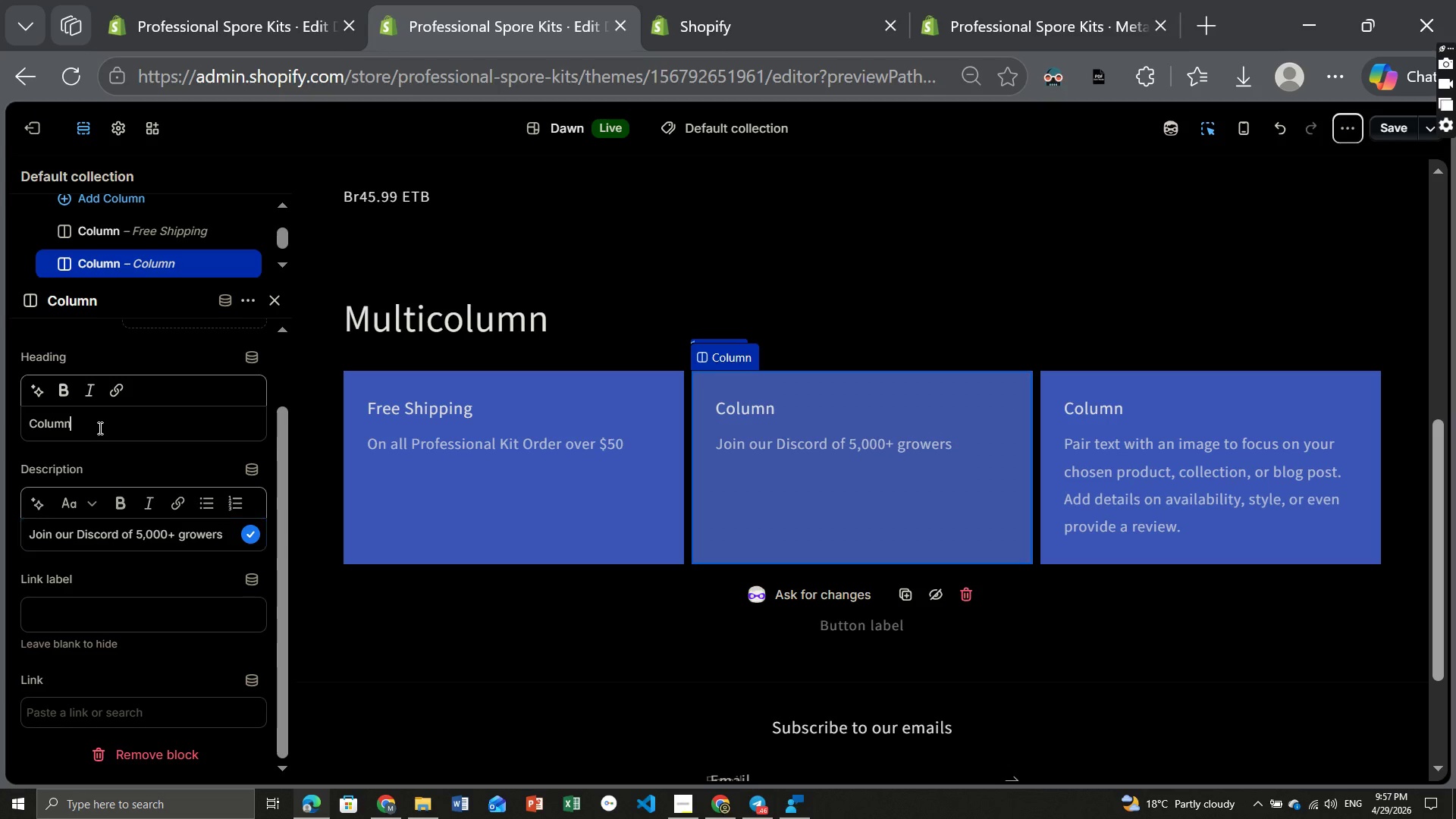 
double_click([99, 428])
 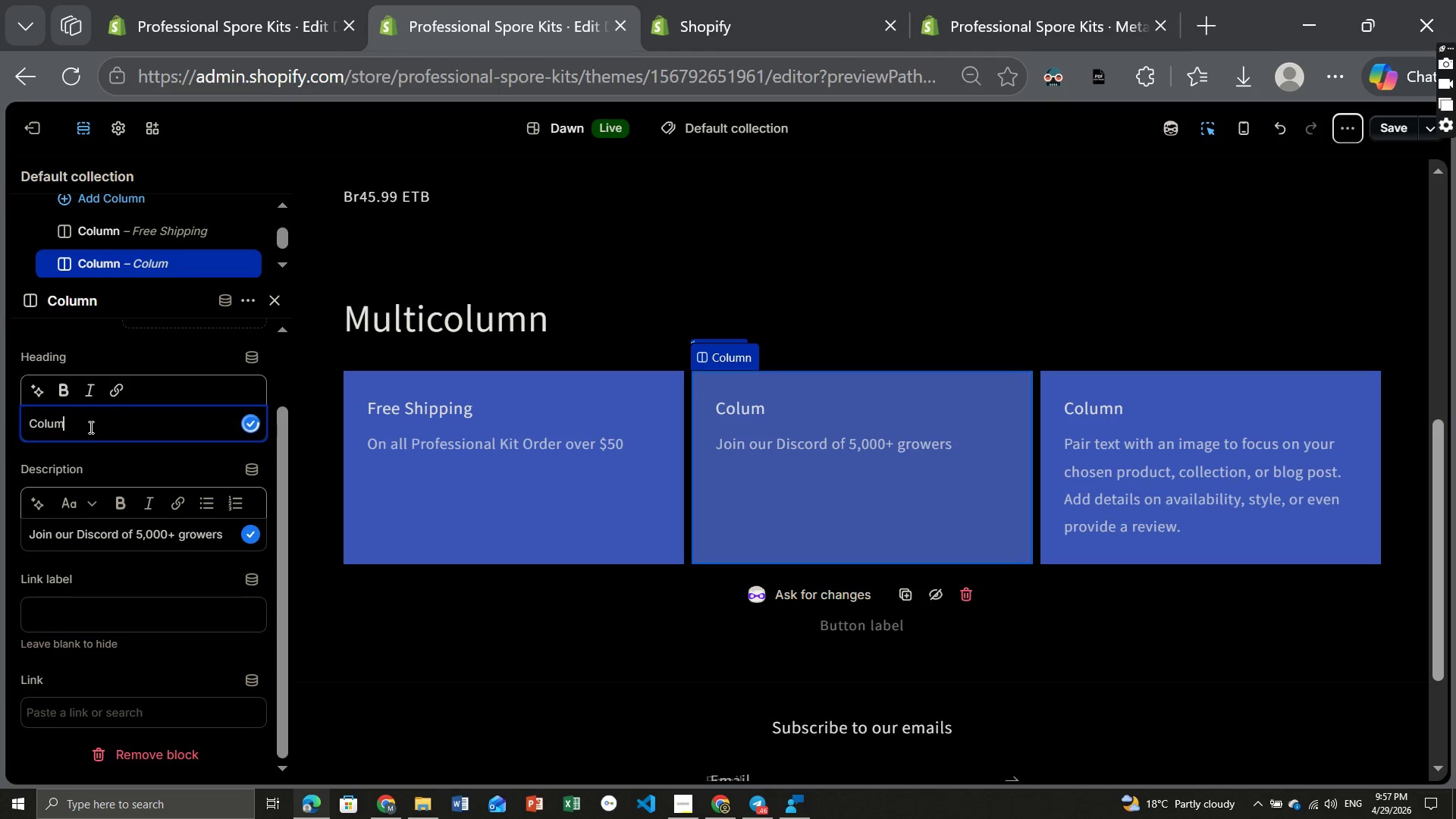 
hold_key(key=Backspace, duration=1.3)
 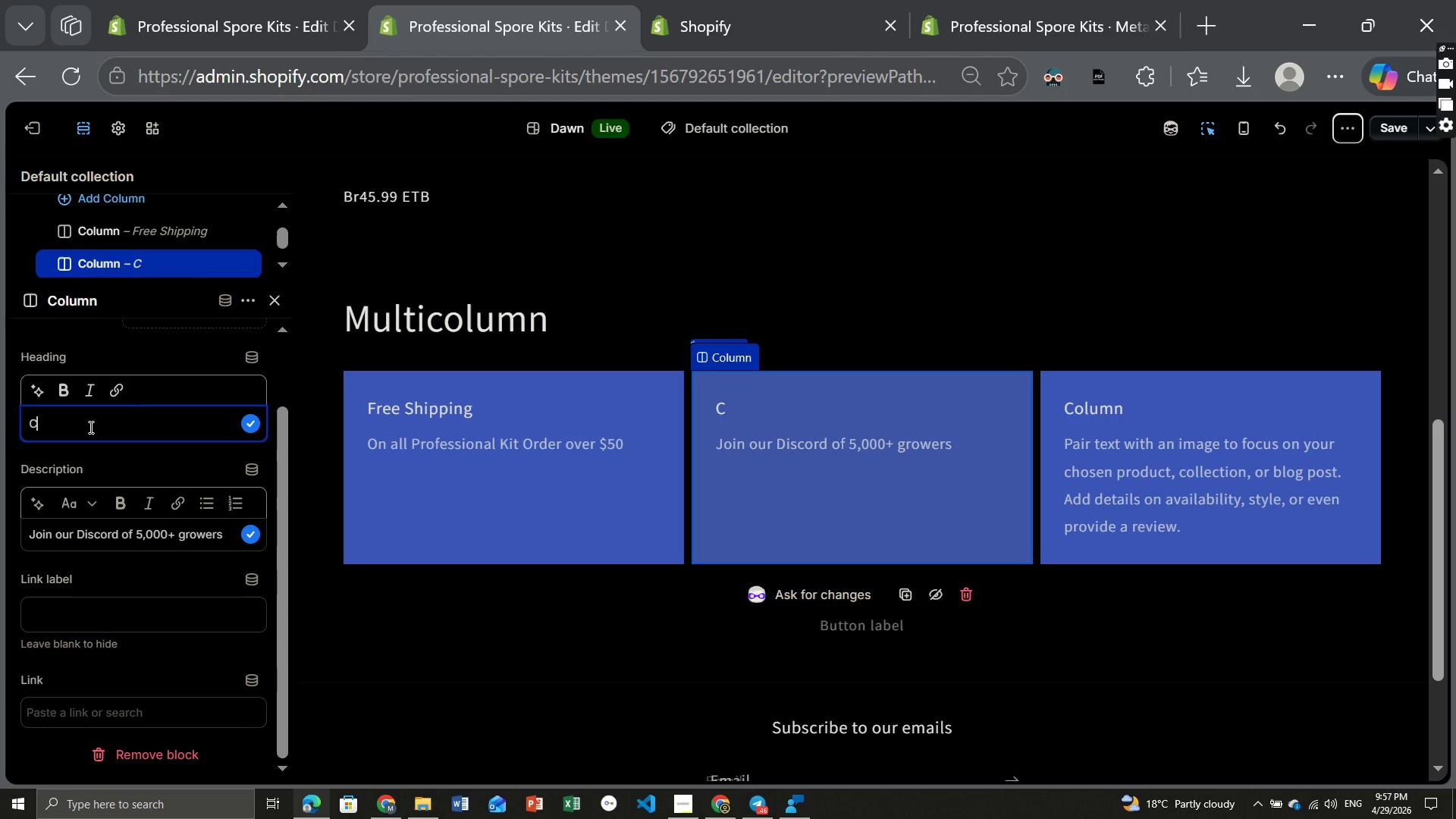 
type(Community Ass)
key(Backspace)
key(Backspace)
type(ccess)
 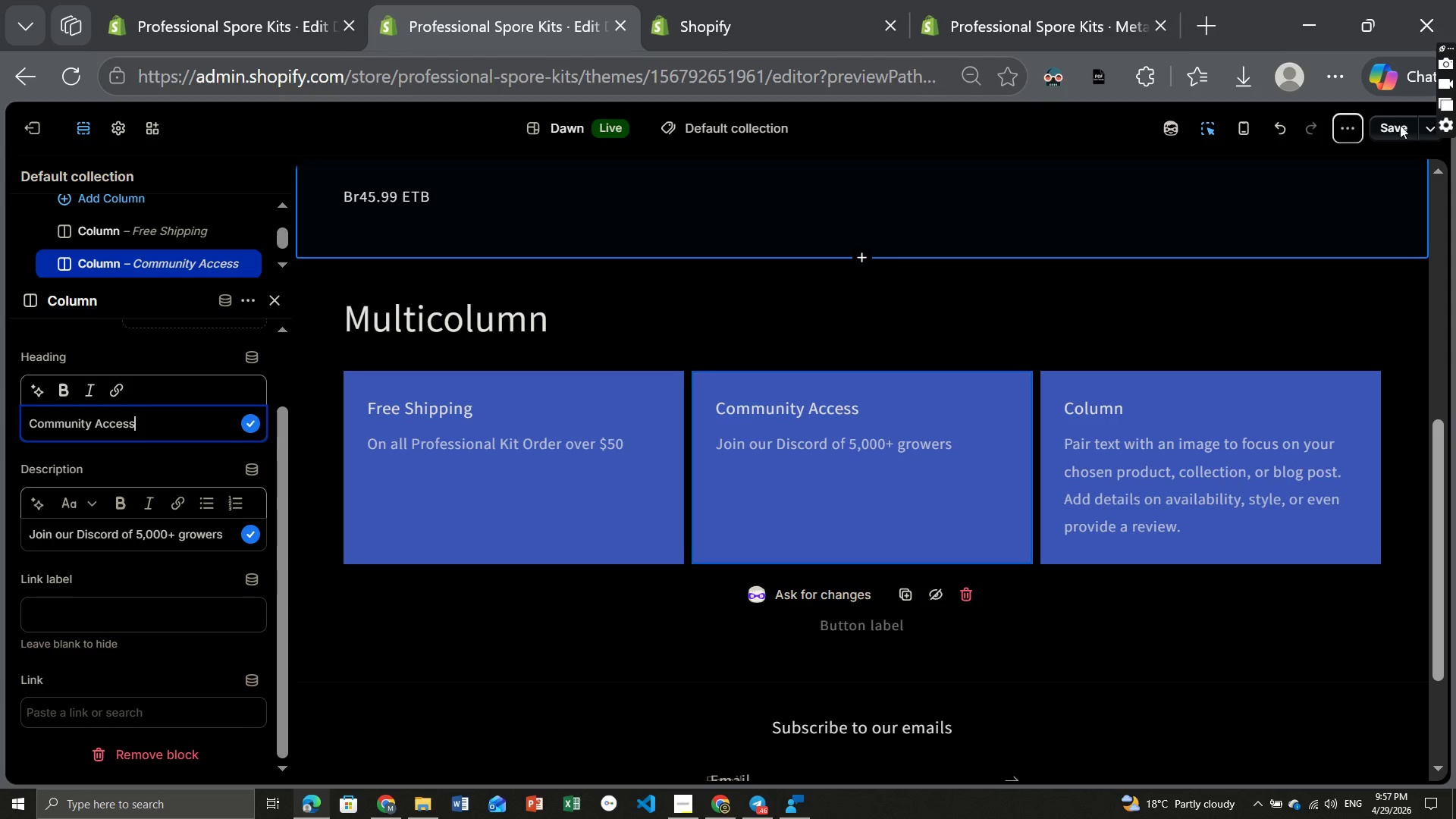 